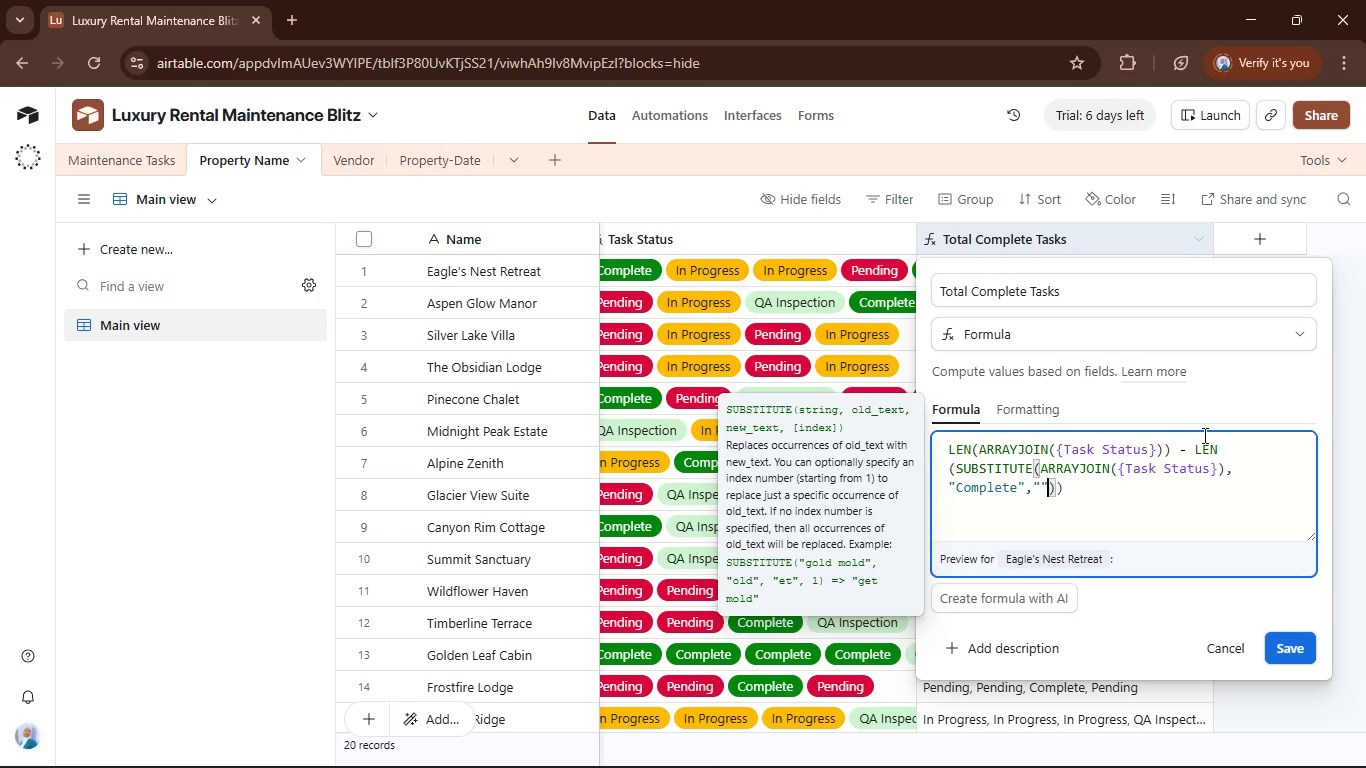 
key(ArrowRight)
 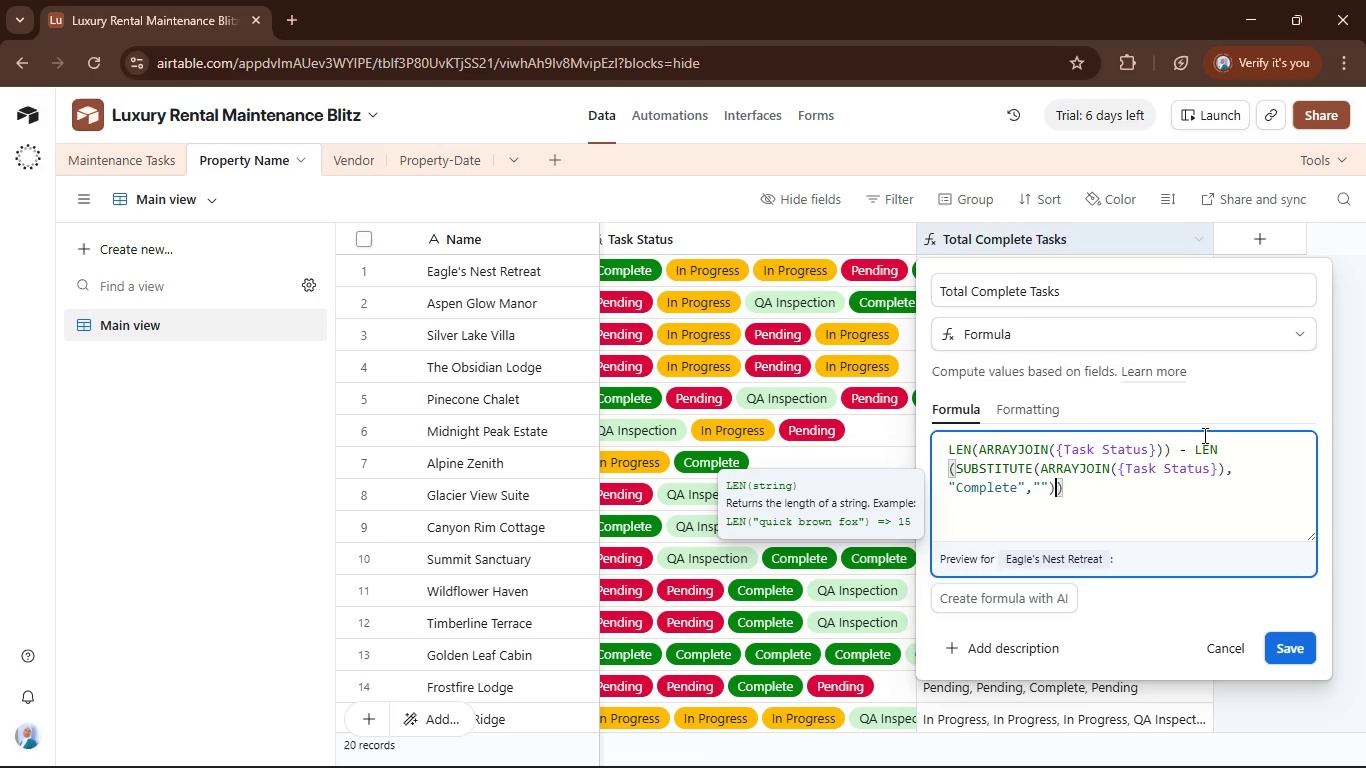 
key(ArrowRight)
 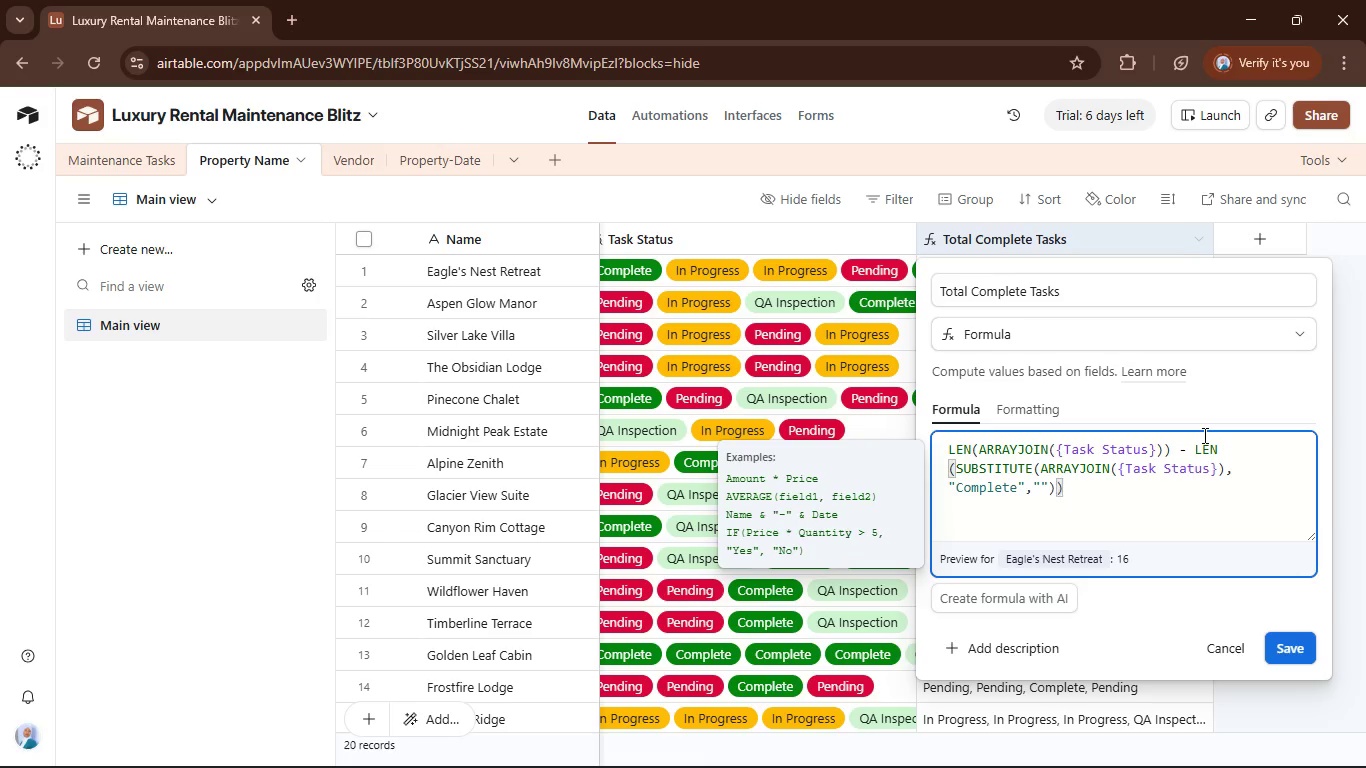 
type( / len("")
 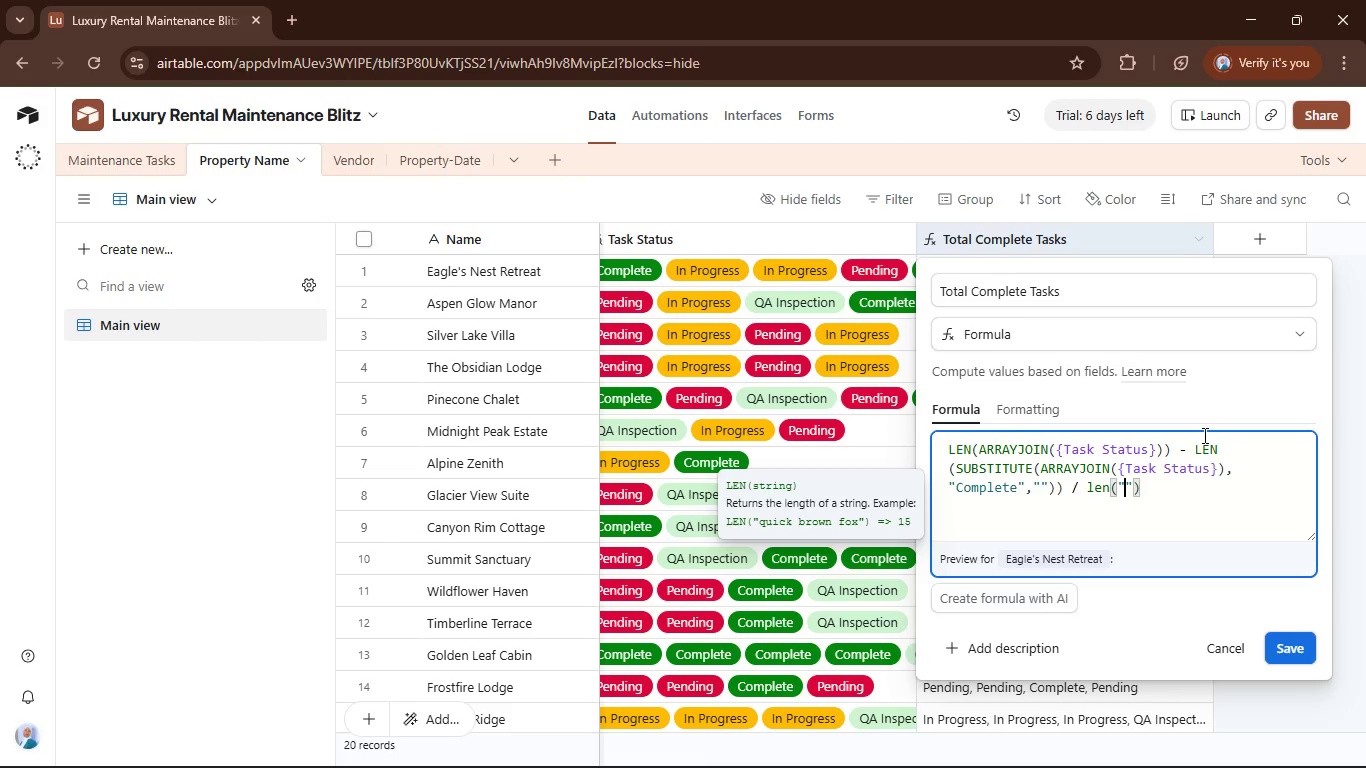 
 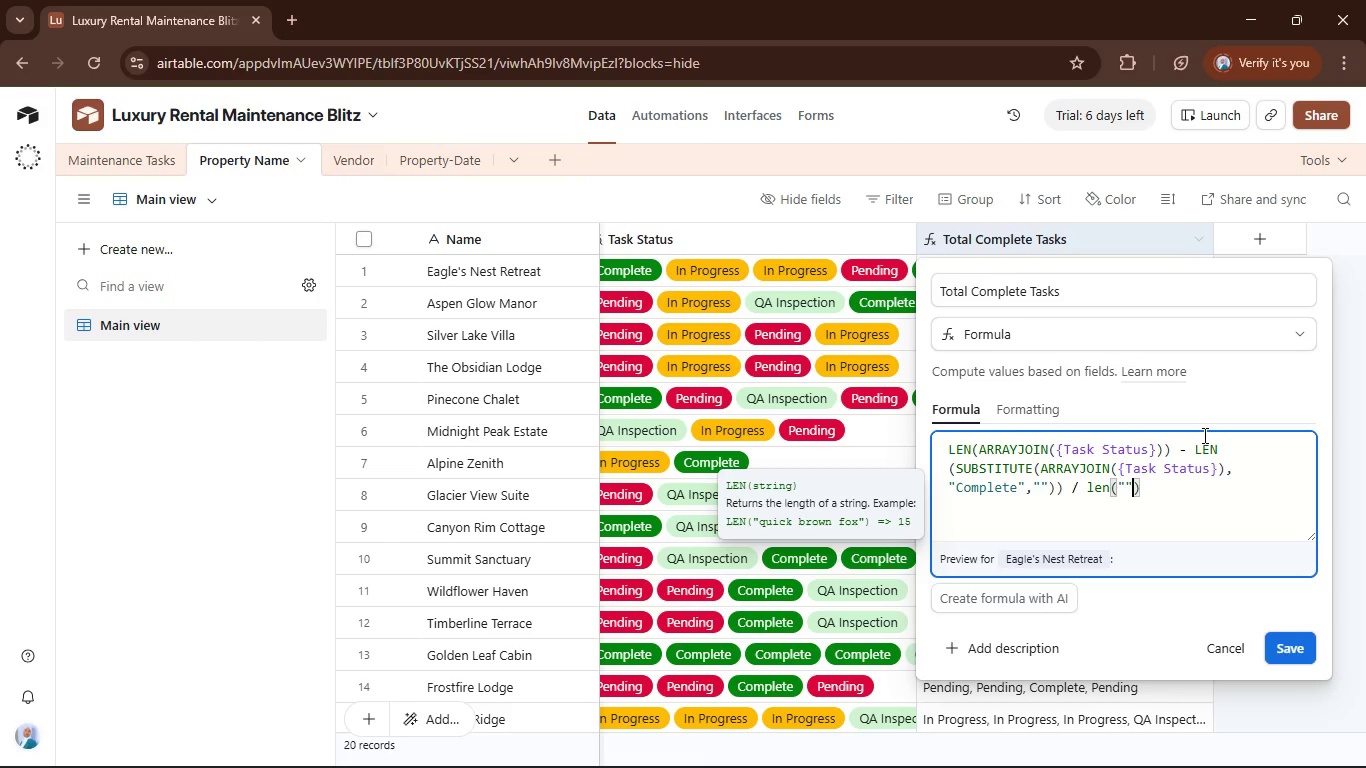 
key(ArrowLeft)
 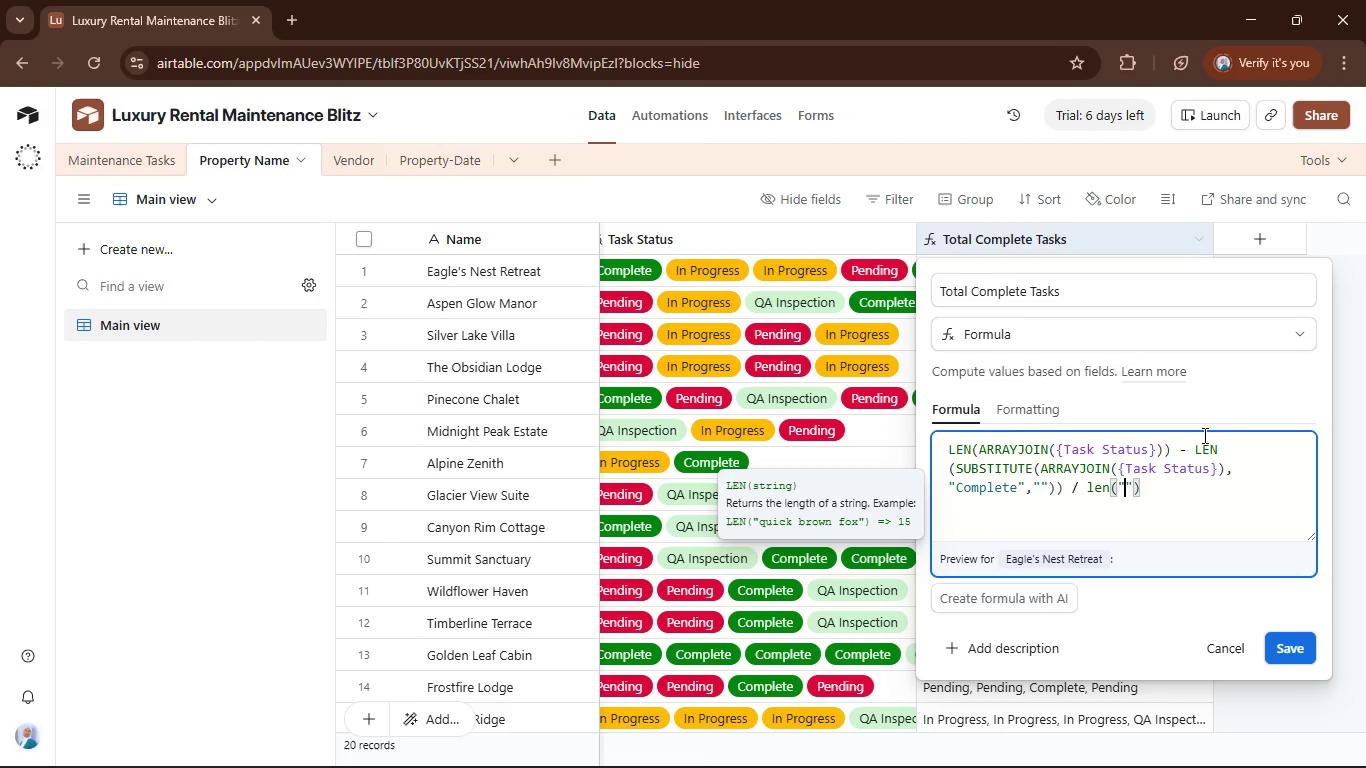 
type(Complete)
 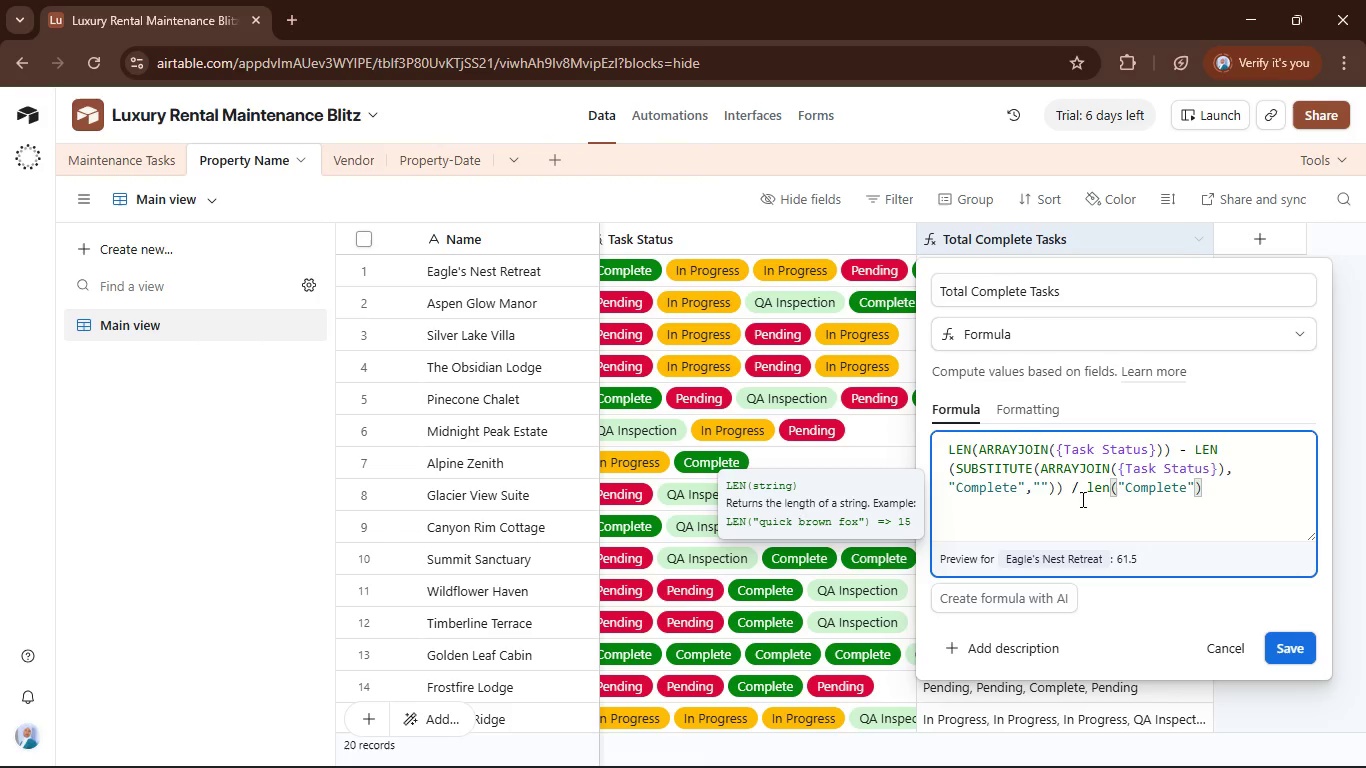 
left_click([1066, 488])
 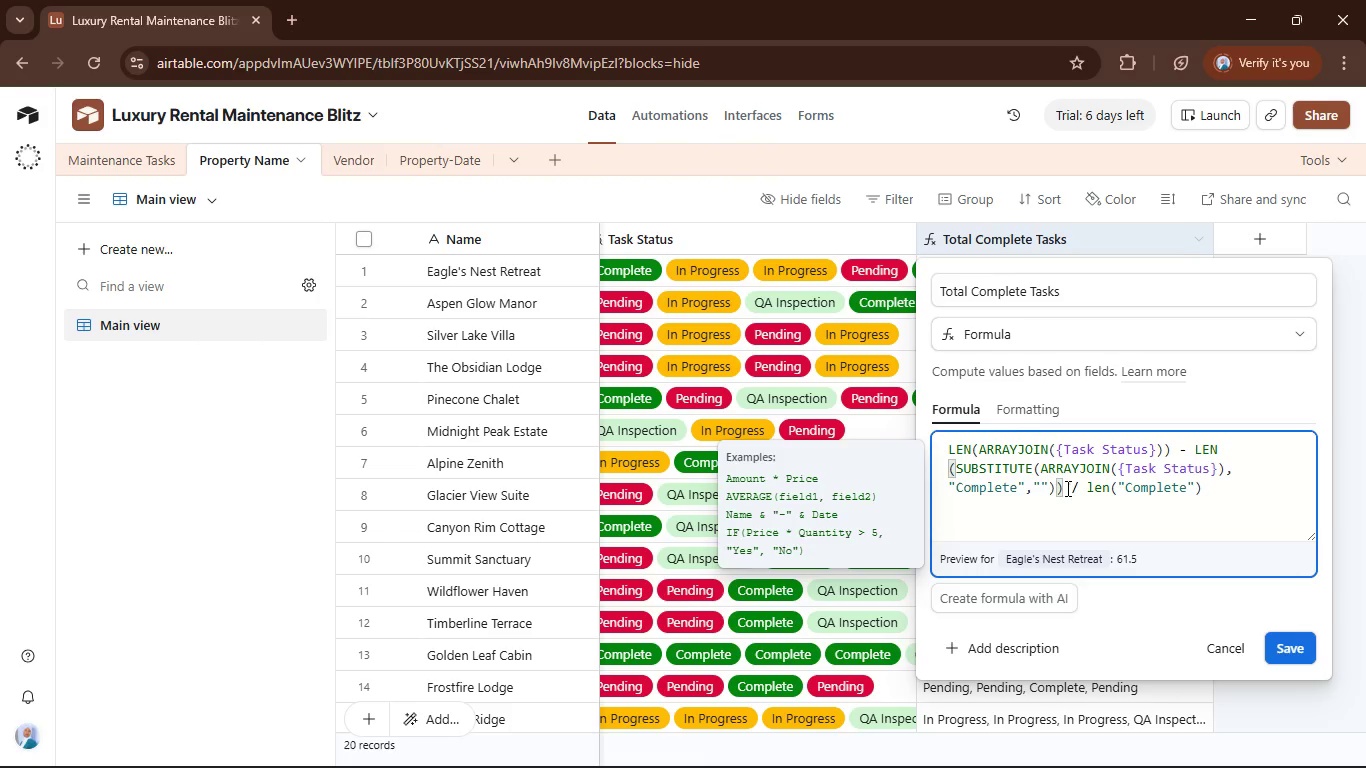 
key(Shift+0)
 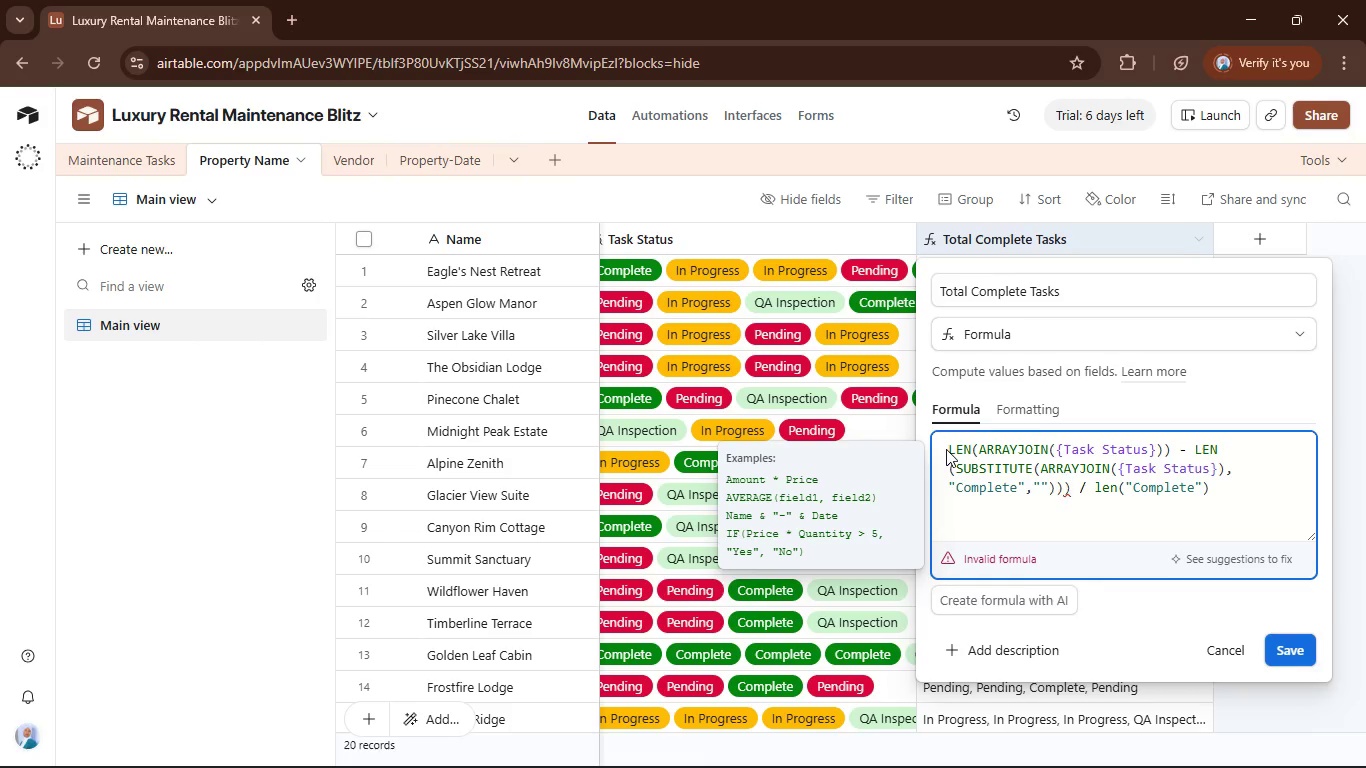 
left_click([950, 449])
 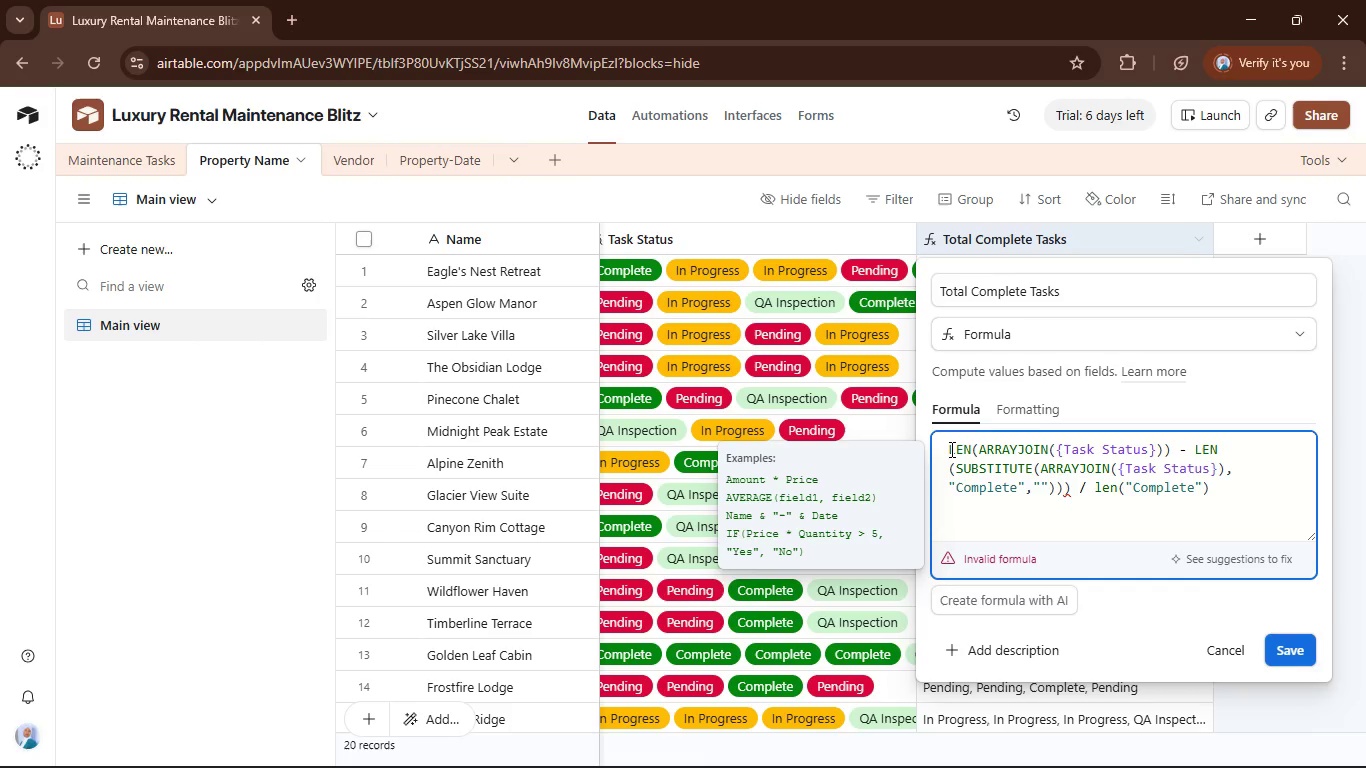 
key(Shift+0)
 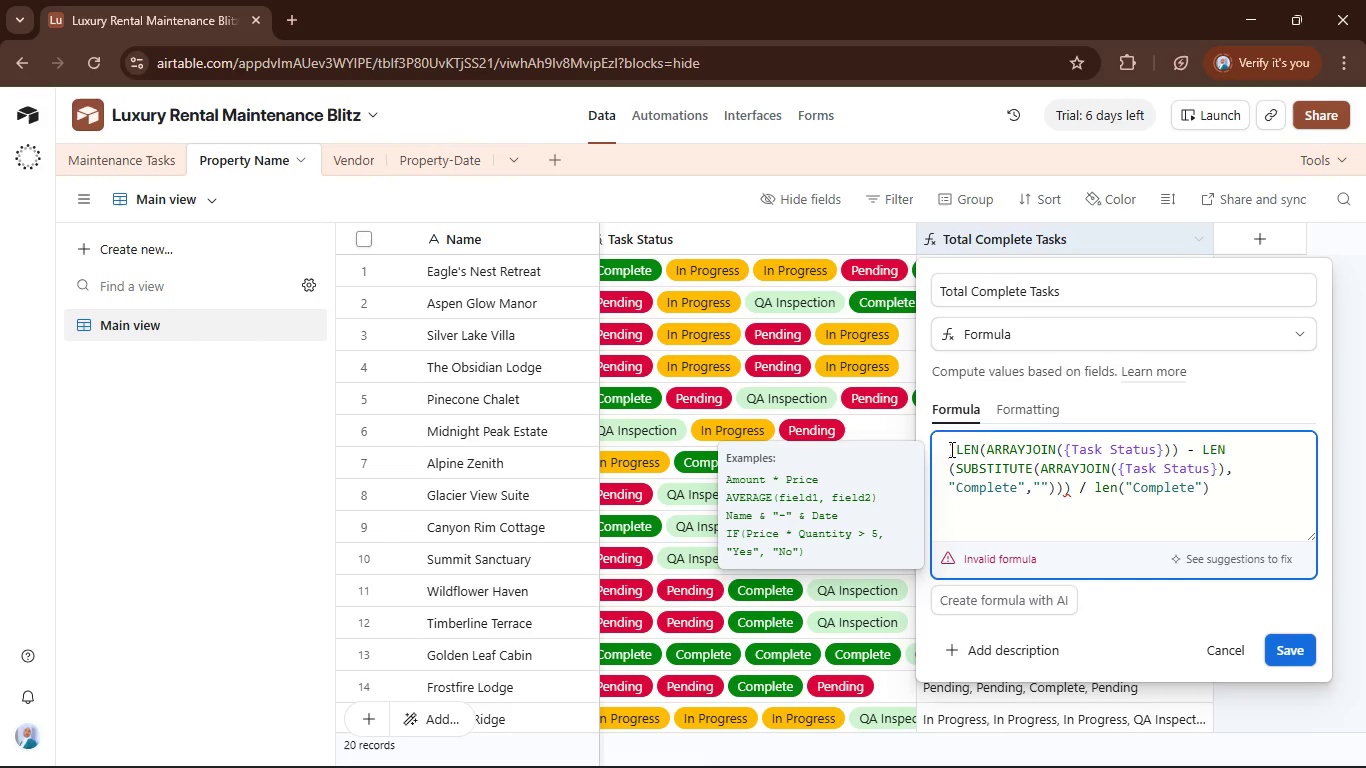 
key(Backspace)
 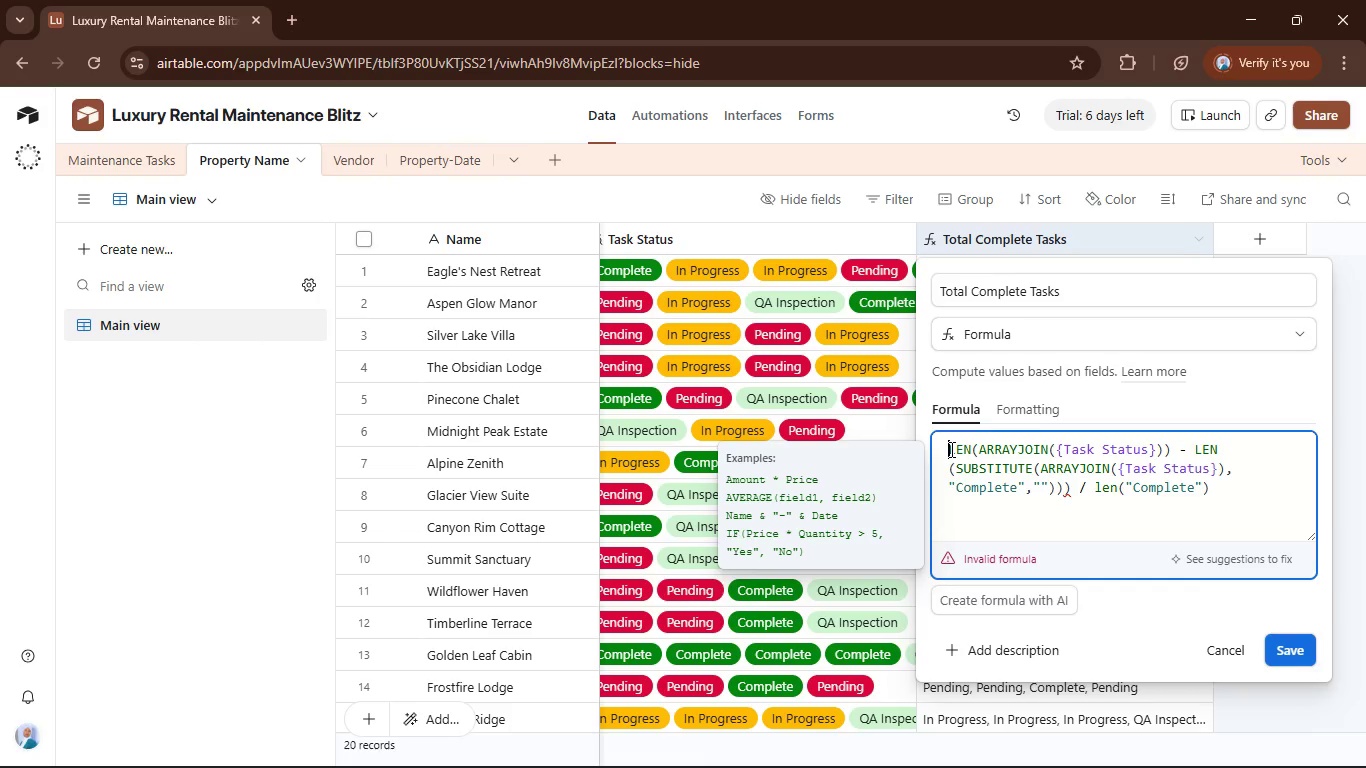 
key(Shift+9)
 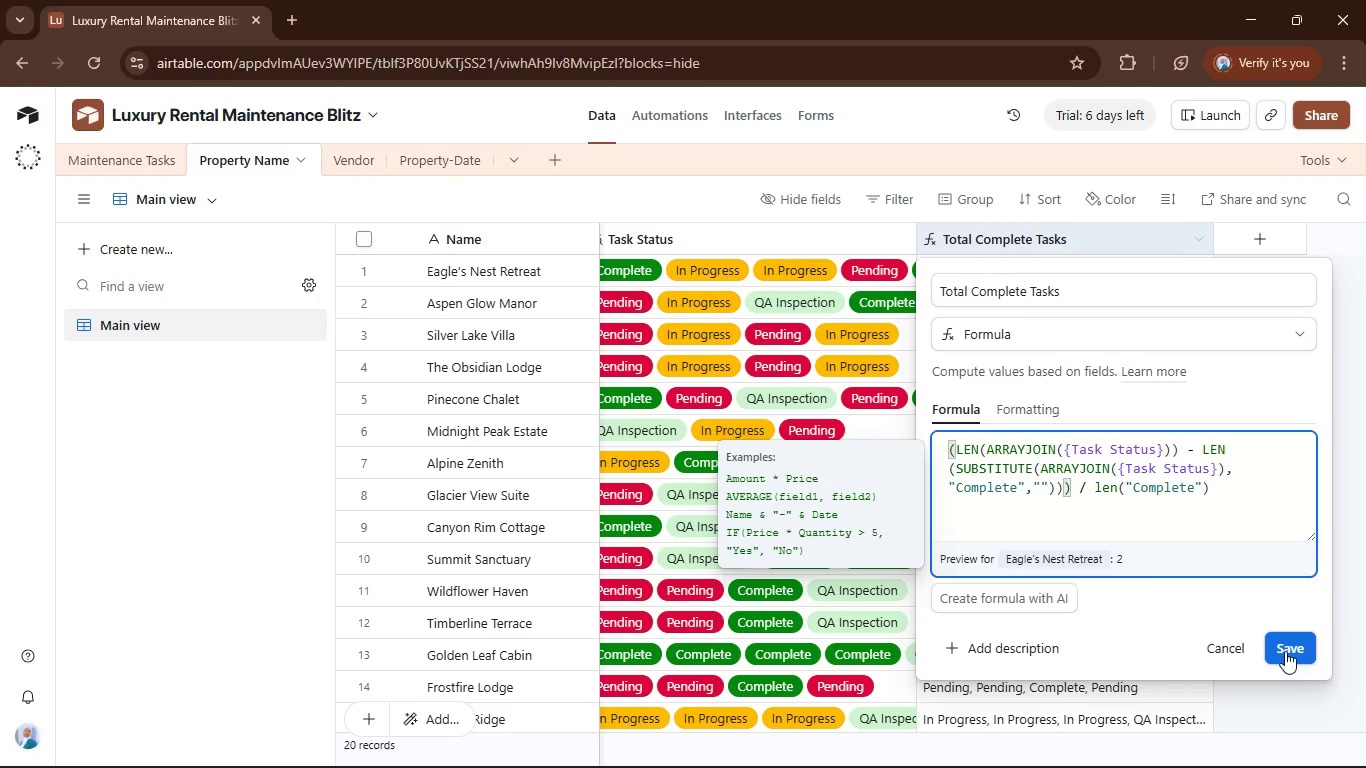 
left_click([1285, 651])
 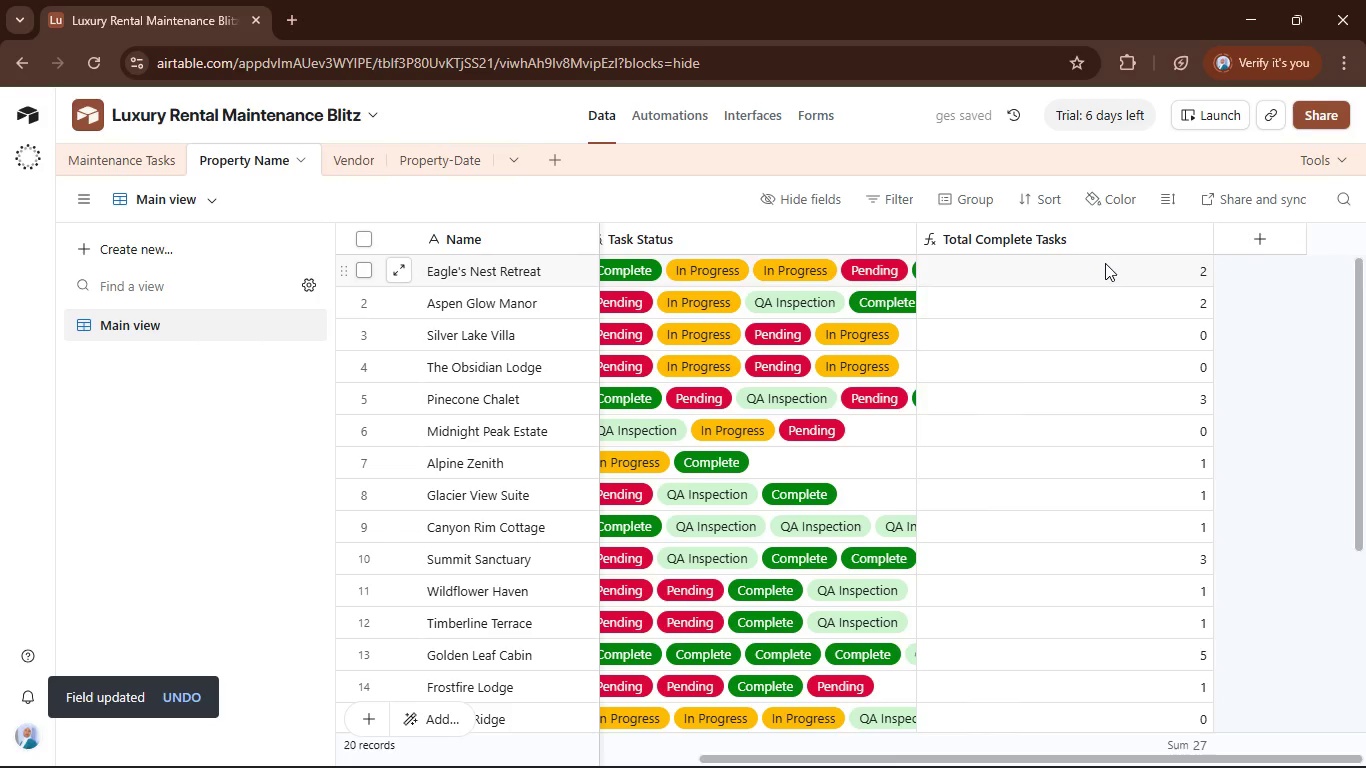 
wait(10.38)
 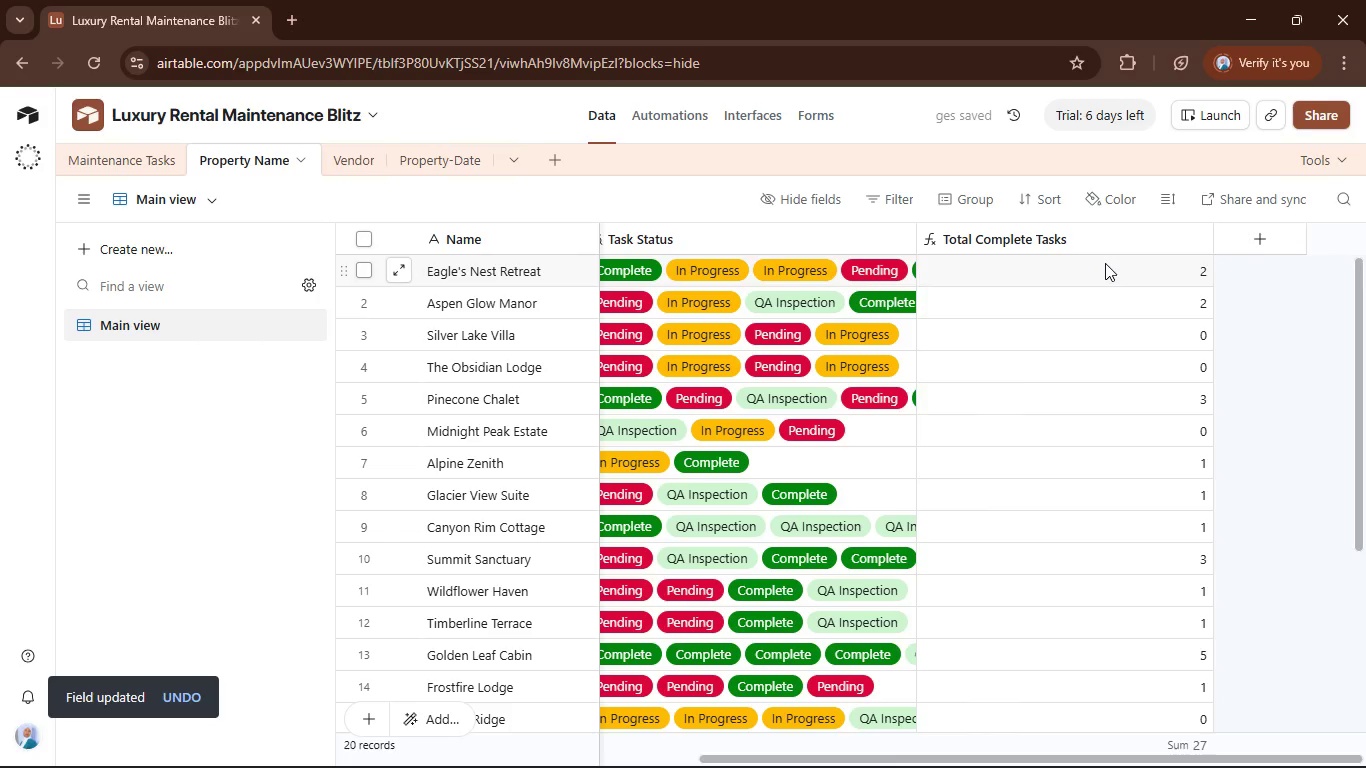 
left_click_drag(start_coordinate=[596, 243], to_coordinate=[481, 253])
 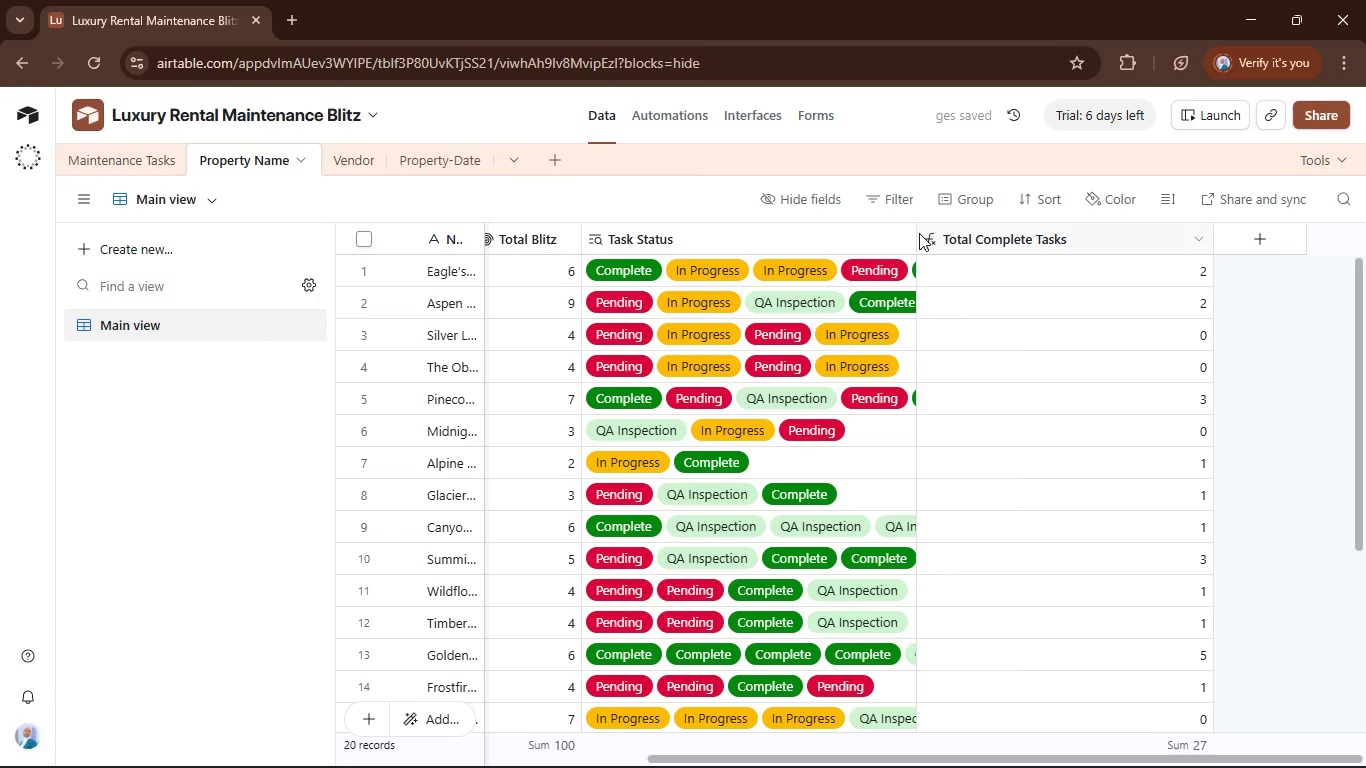 
left_click_drag(start_coordinate=[913, 234], to_coordinate=[874, 282])
 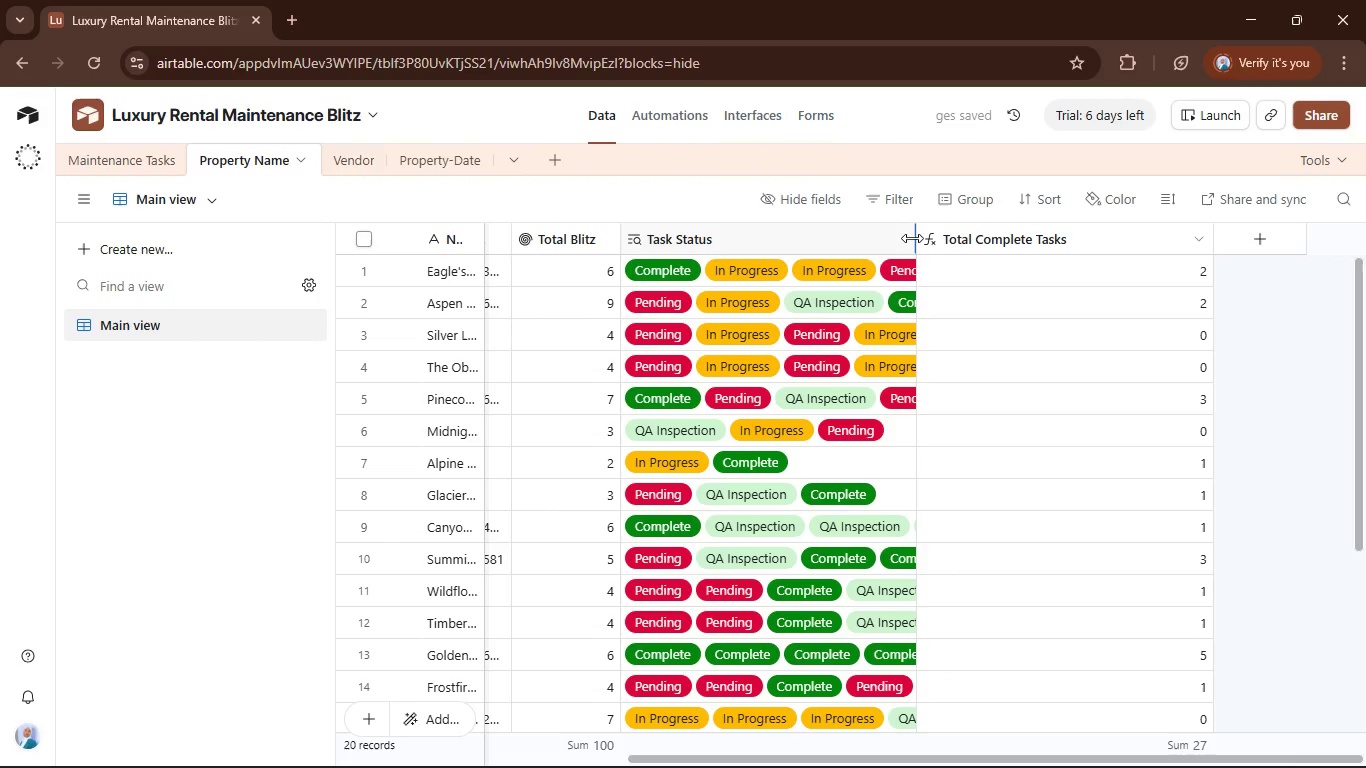 
left_click_drag(start_coordinate=[914, 243], to_coordinate=[1277, 190])
 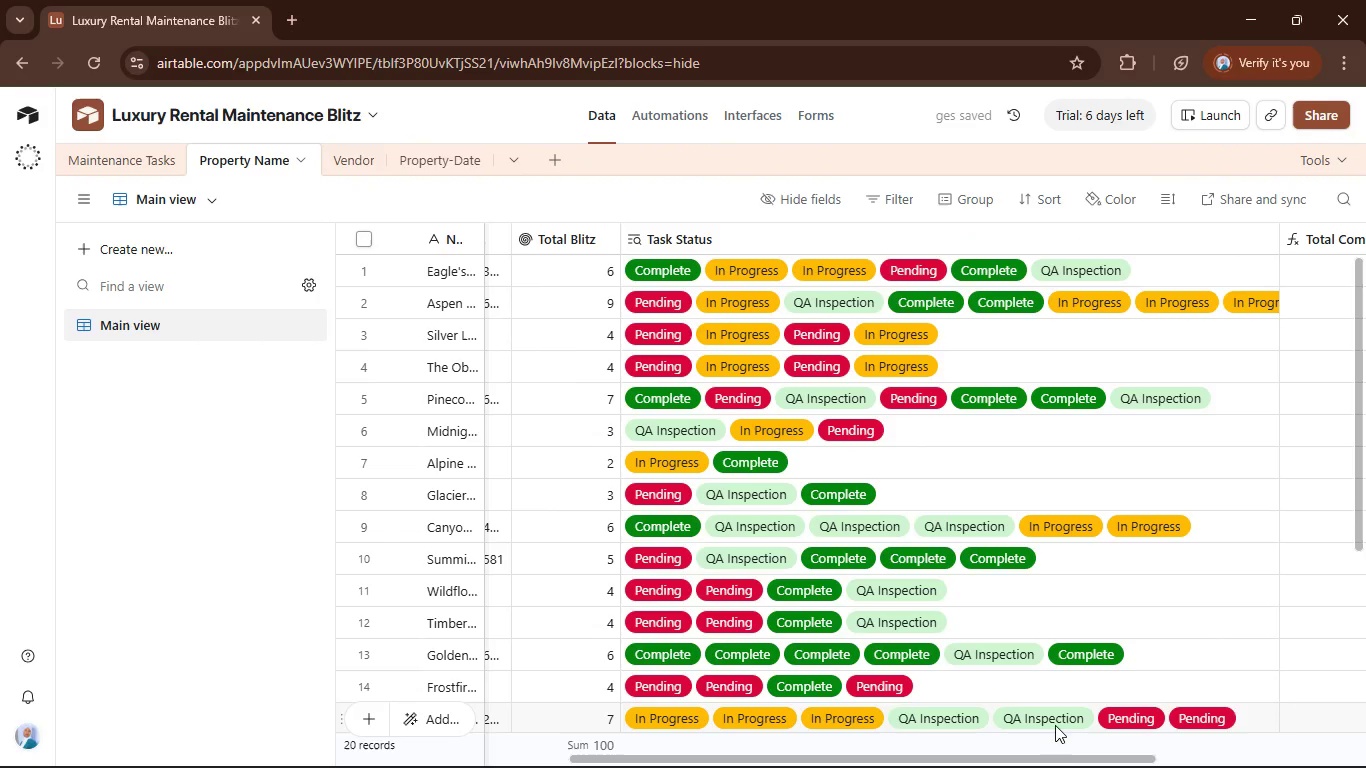 
left_click_drag(start_coordinate=[1067, 755], to_coordinate=[1068, 747])
 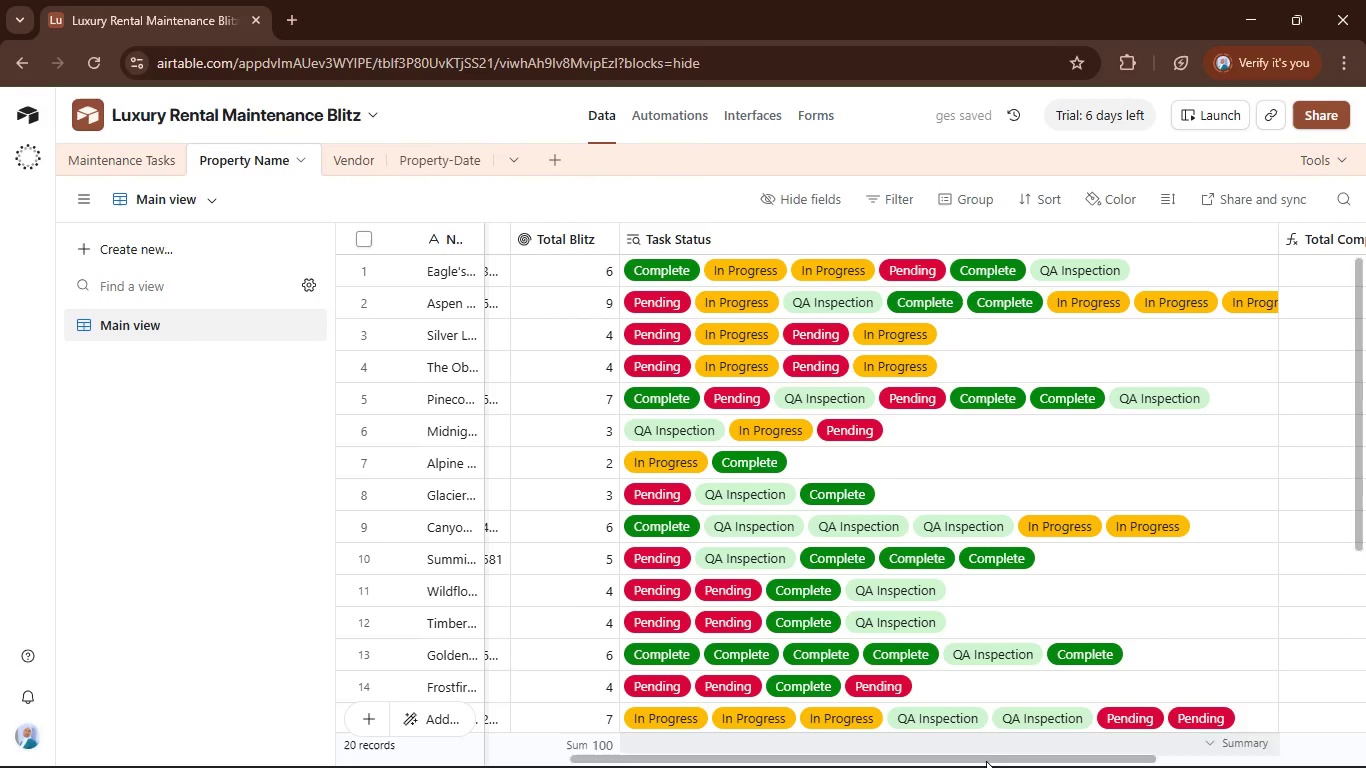 
left_click_drag(start_coordinate=[989, 758], to_coordinate=[955, 747])
 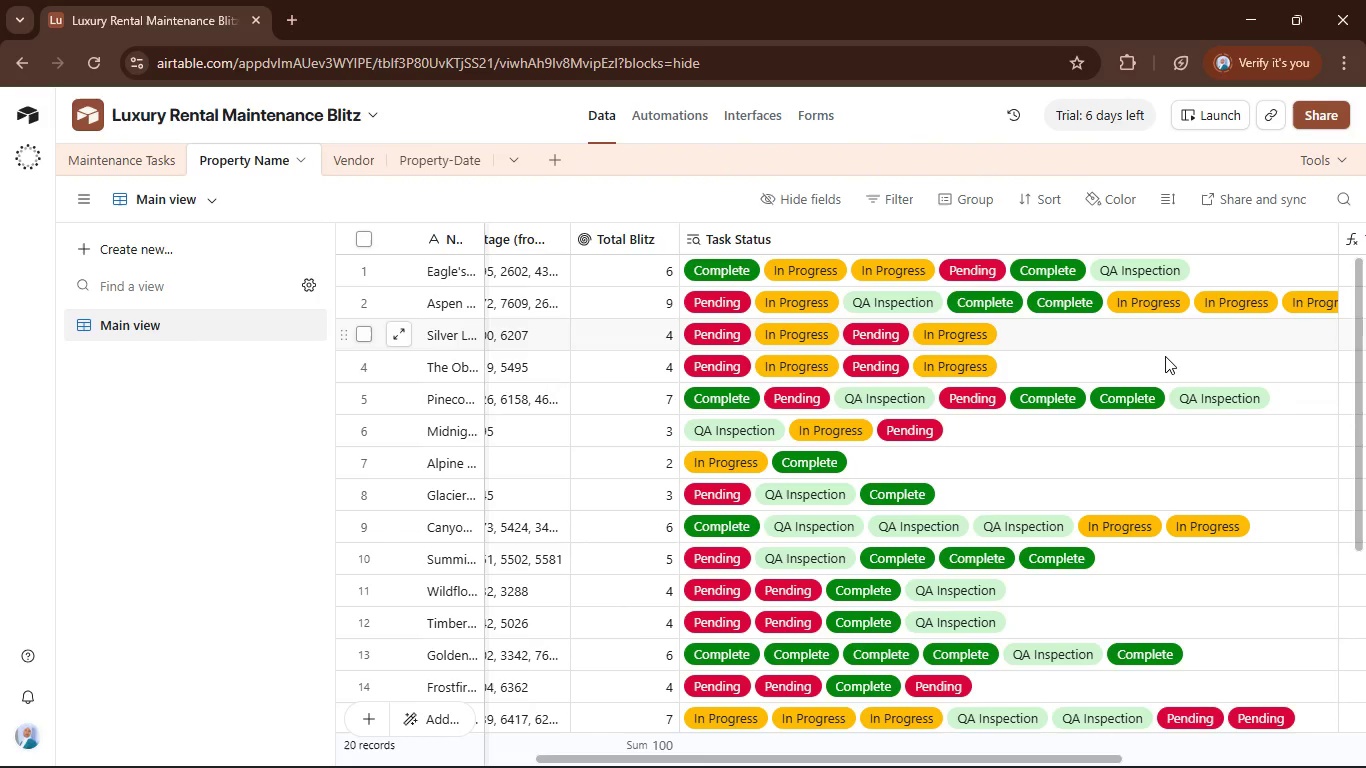 
scroll: coordinate [1164, 360], scroll_direction: up, amount: 3.0
 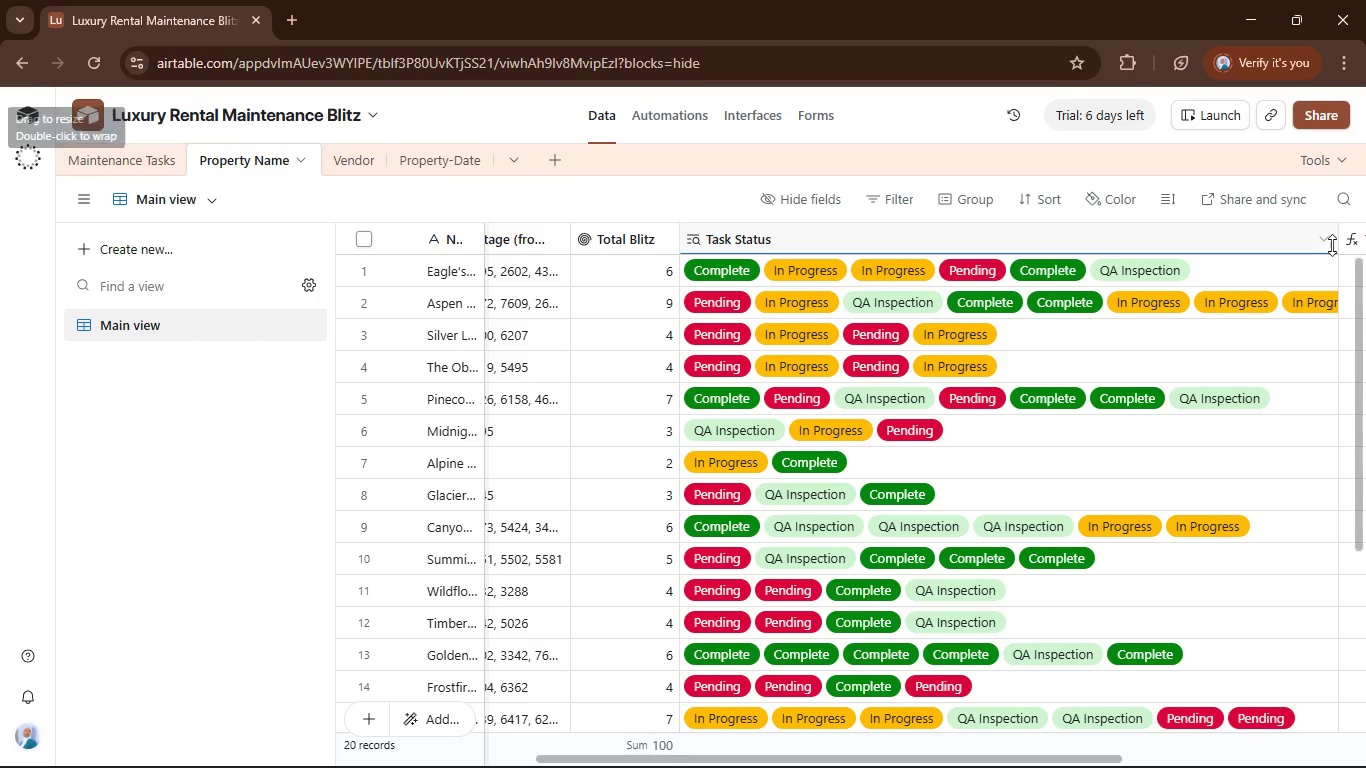 
left_click_drag(start_coordinate=[1333, 243], to_coordinate=[926, 299])
 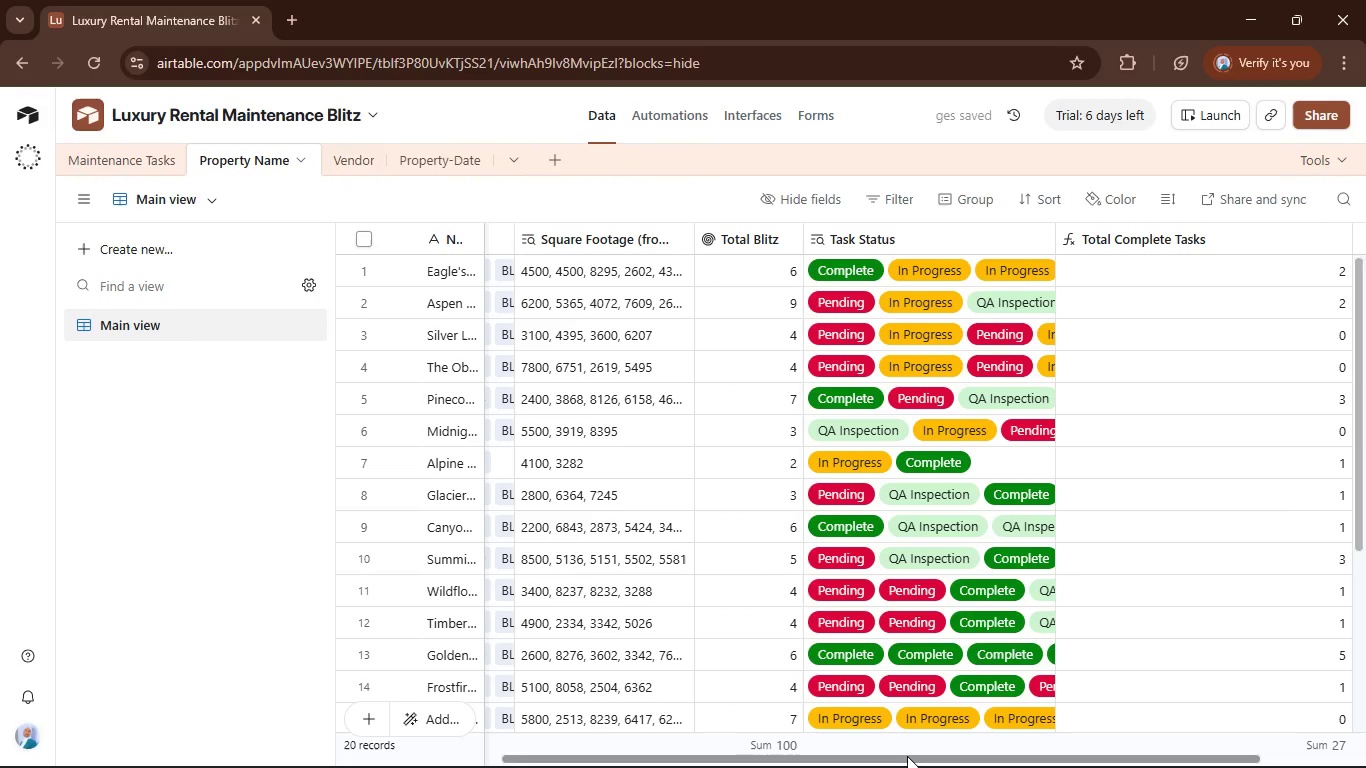 
left_click_drag(start_coordinate=[907, 756], to_coordinate=[1049, 725])
 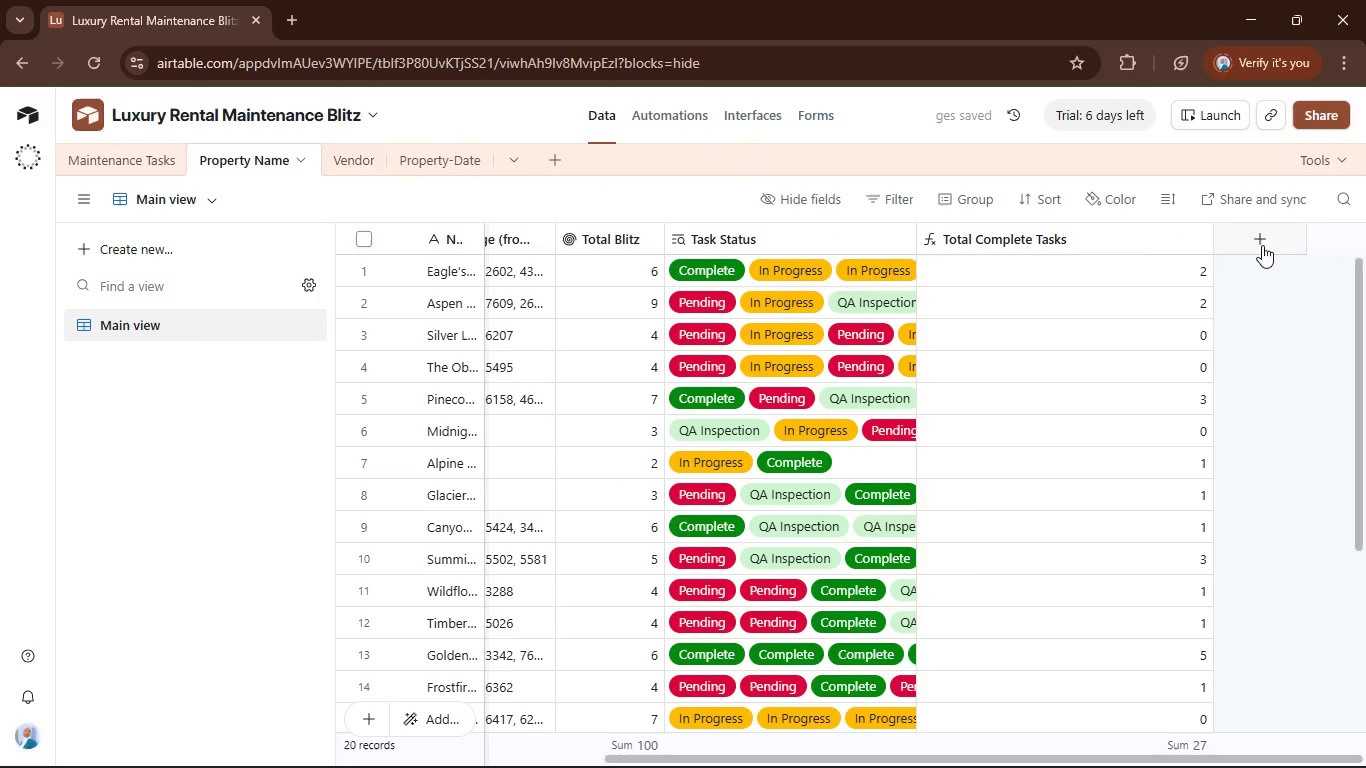 
left_click([1258, 244])
 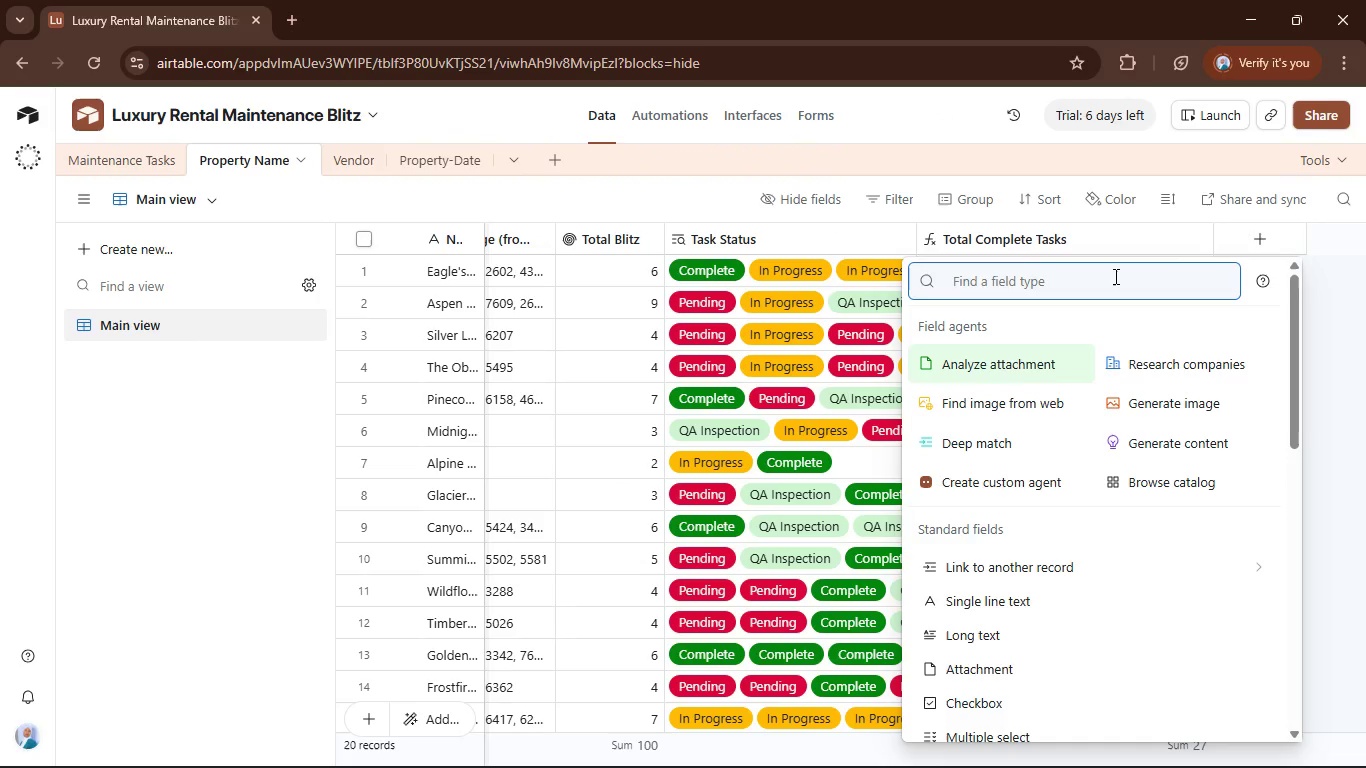 
type(Bli)
key(Backspace)
key(Backspace)
key(Backspace)
type(formu)
 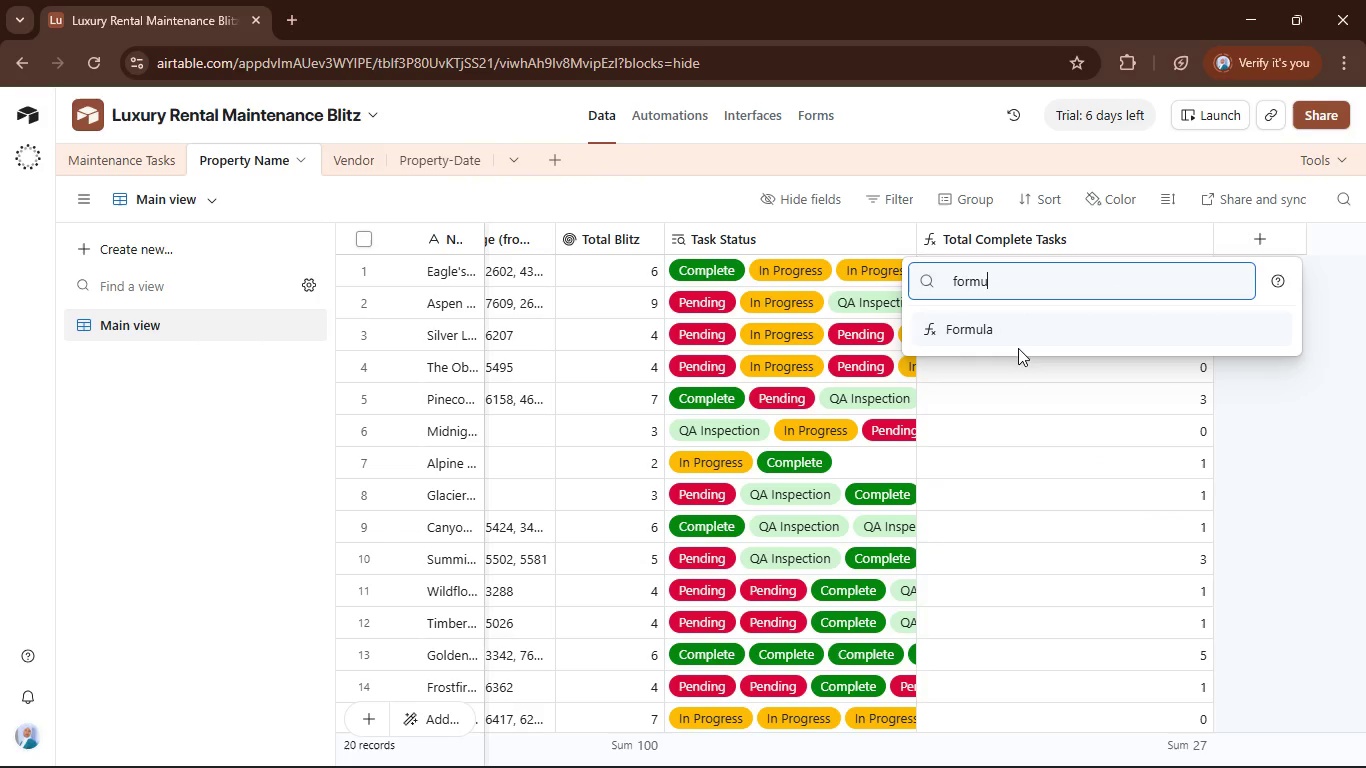 
left_click([1021, 317])
 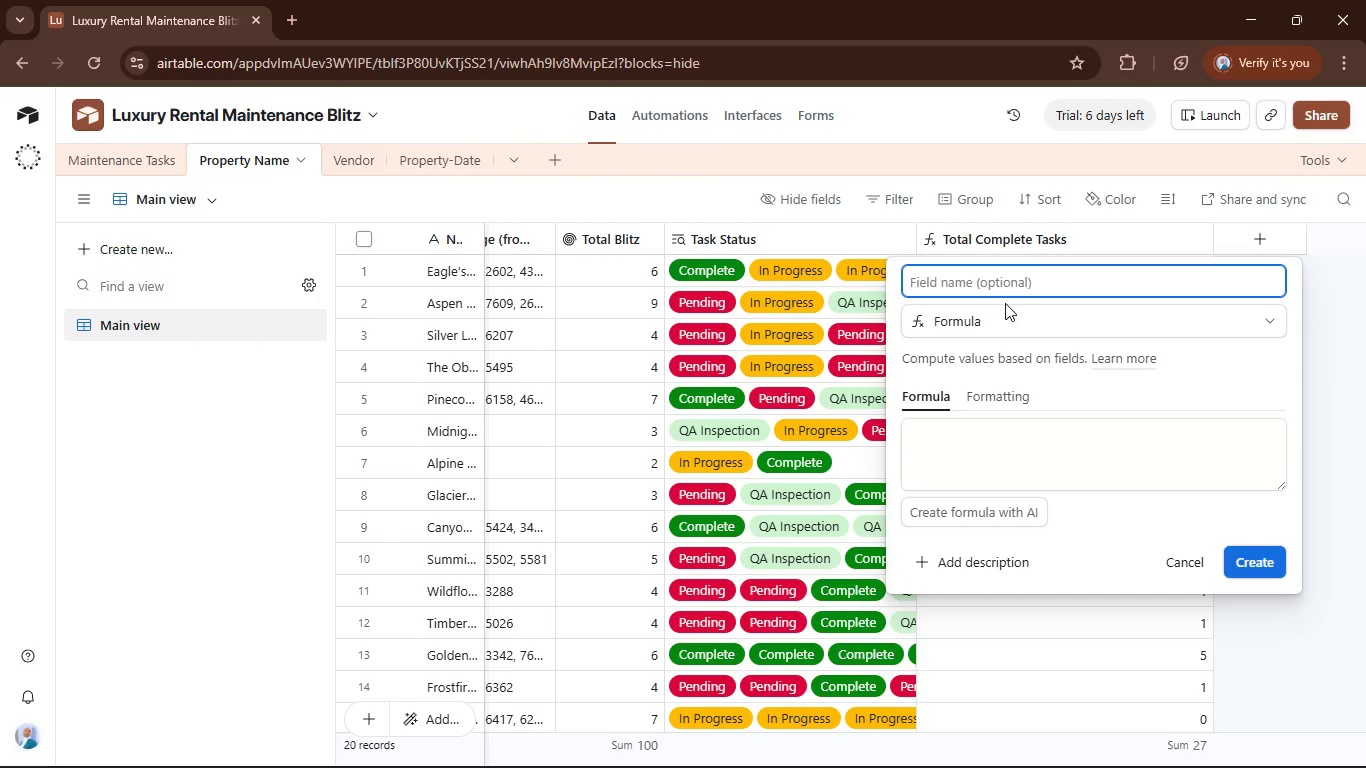 
type(Blitz Progress)
 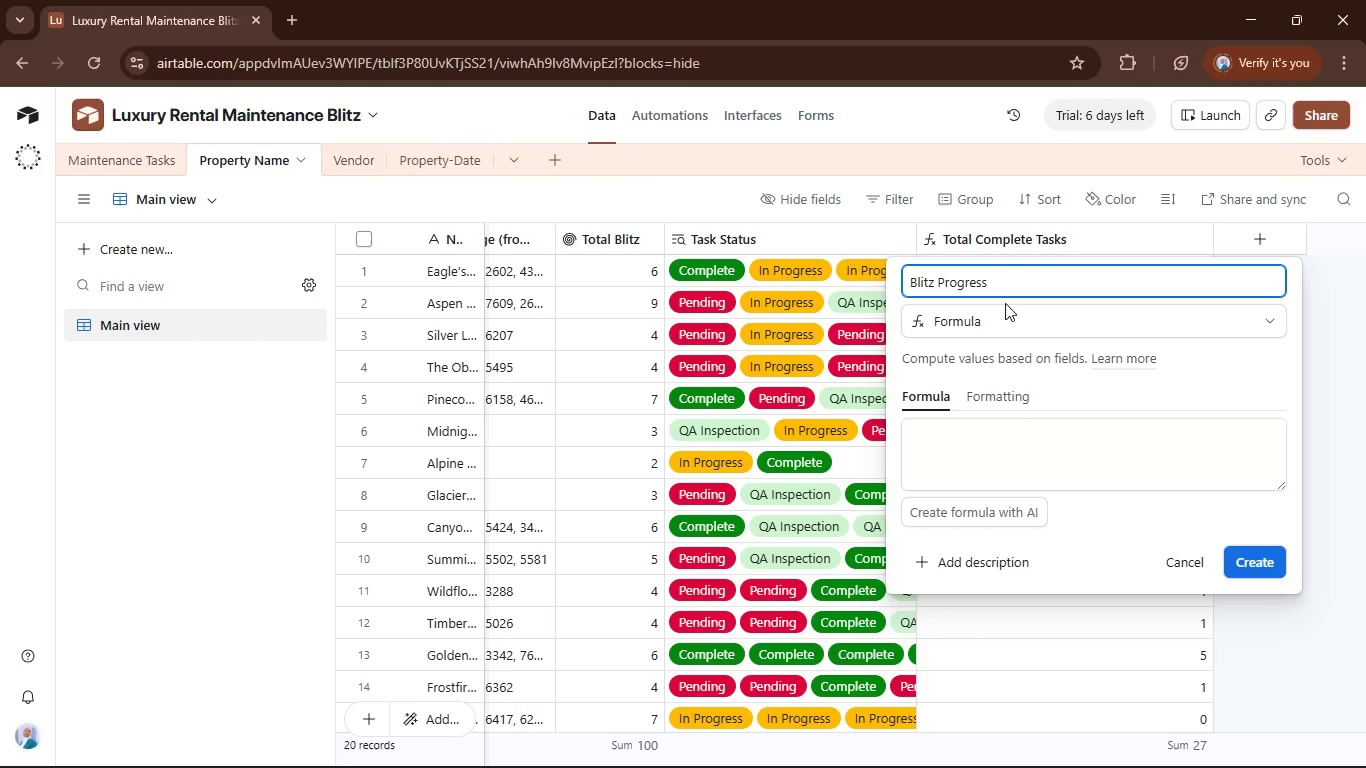 
left_click([989, 431])
 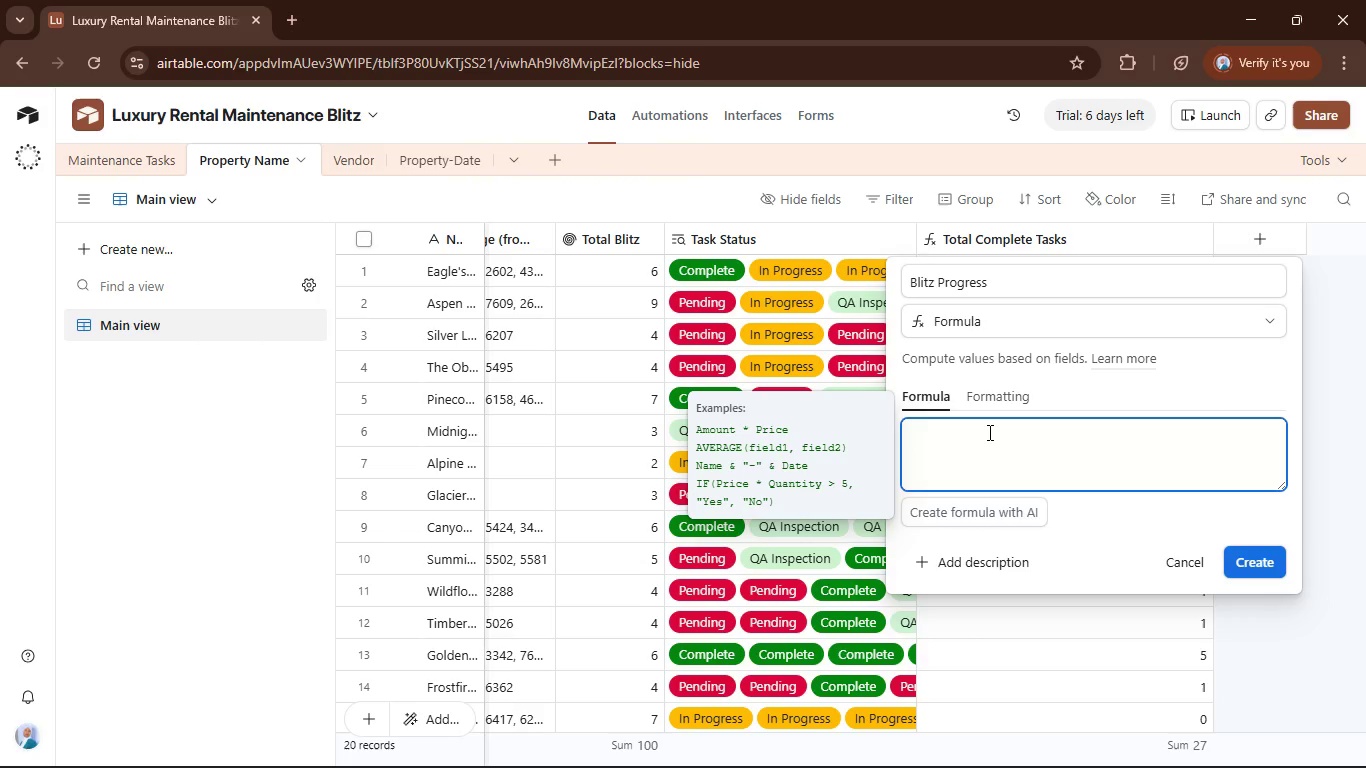 
type(=)
key(Backspace)
type((to)
 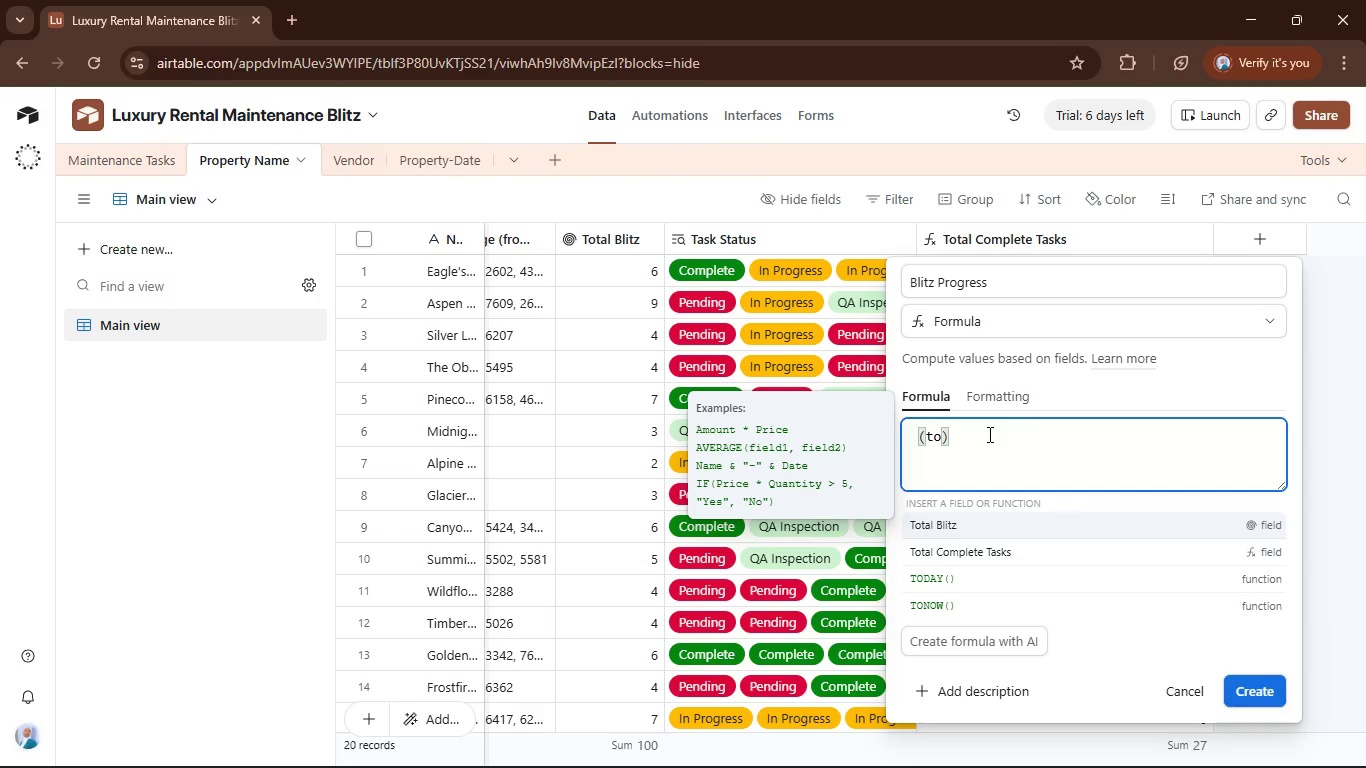 
key(Space)
 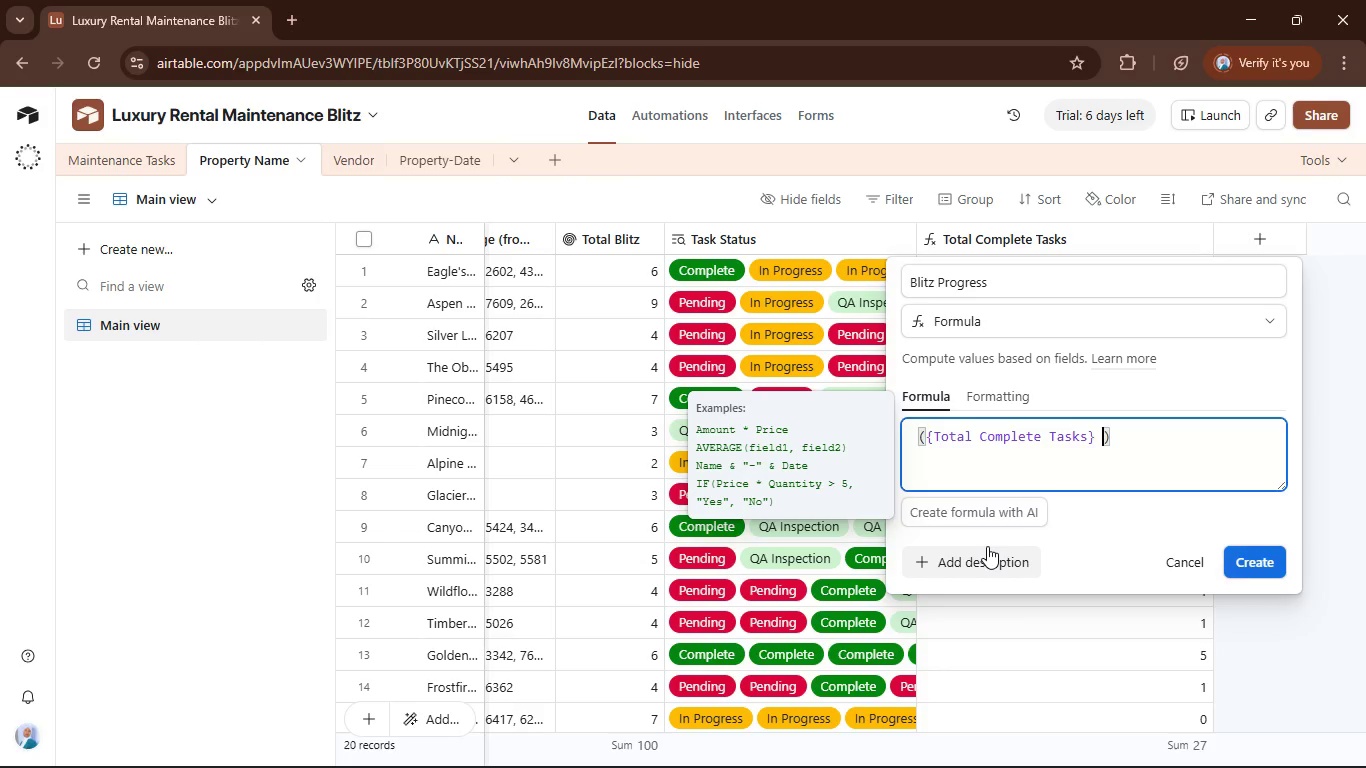 
key(Slash)
 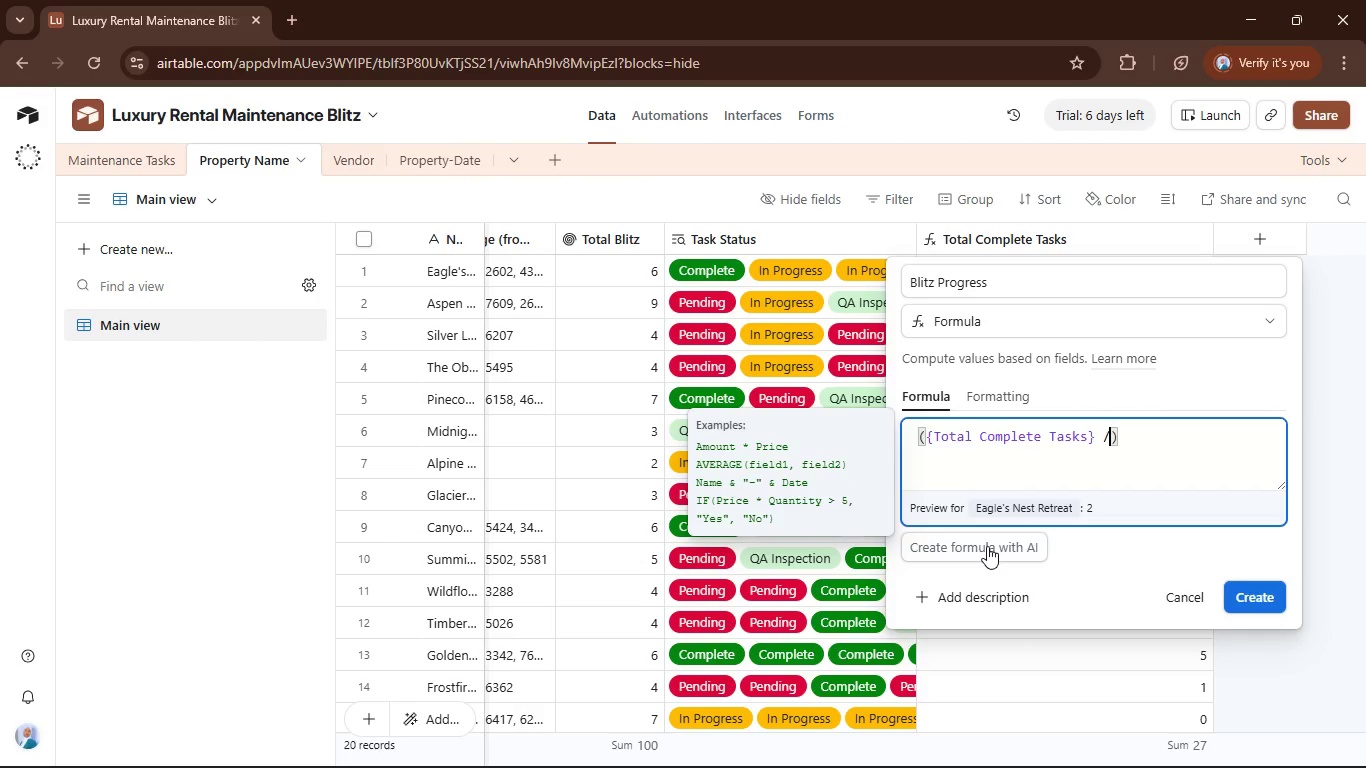 
key(Space)
 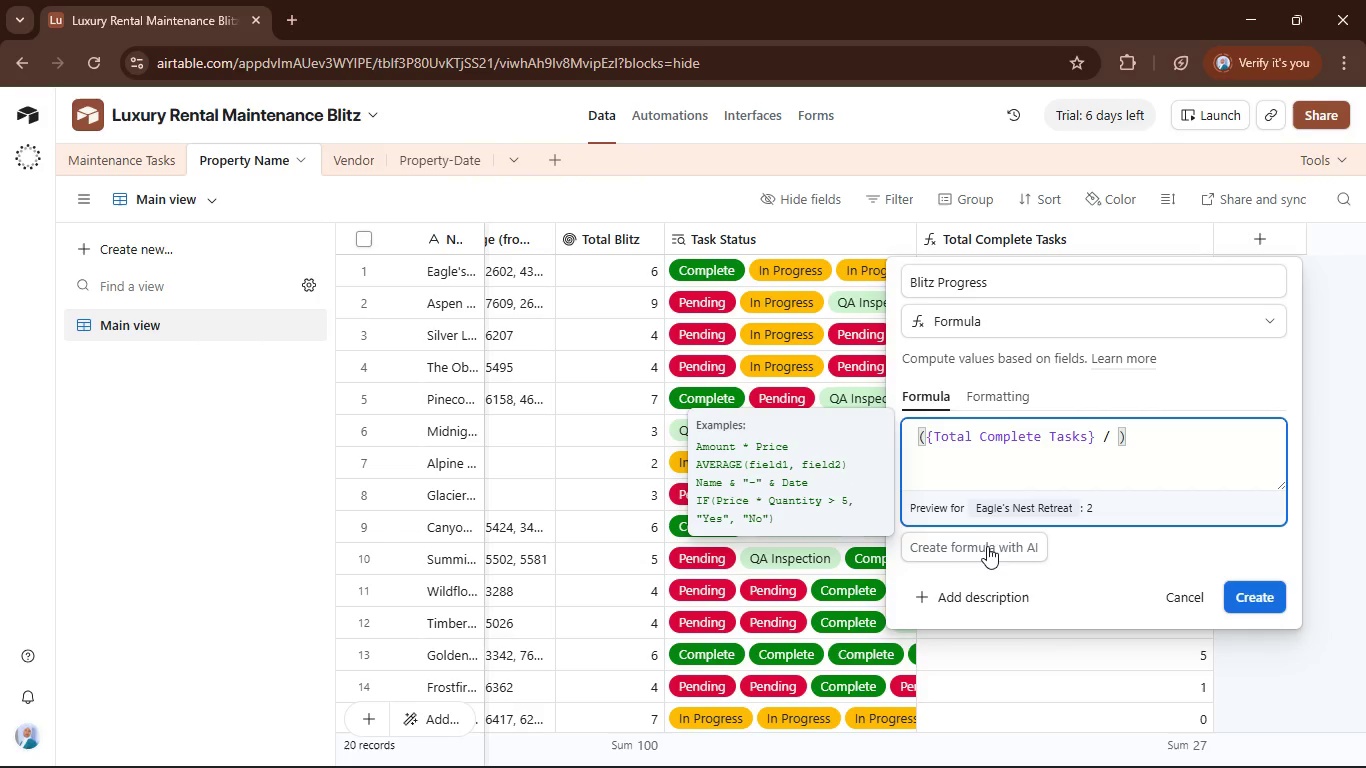 
key(T)
 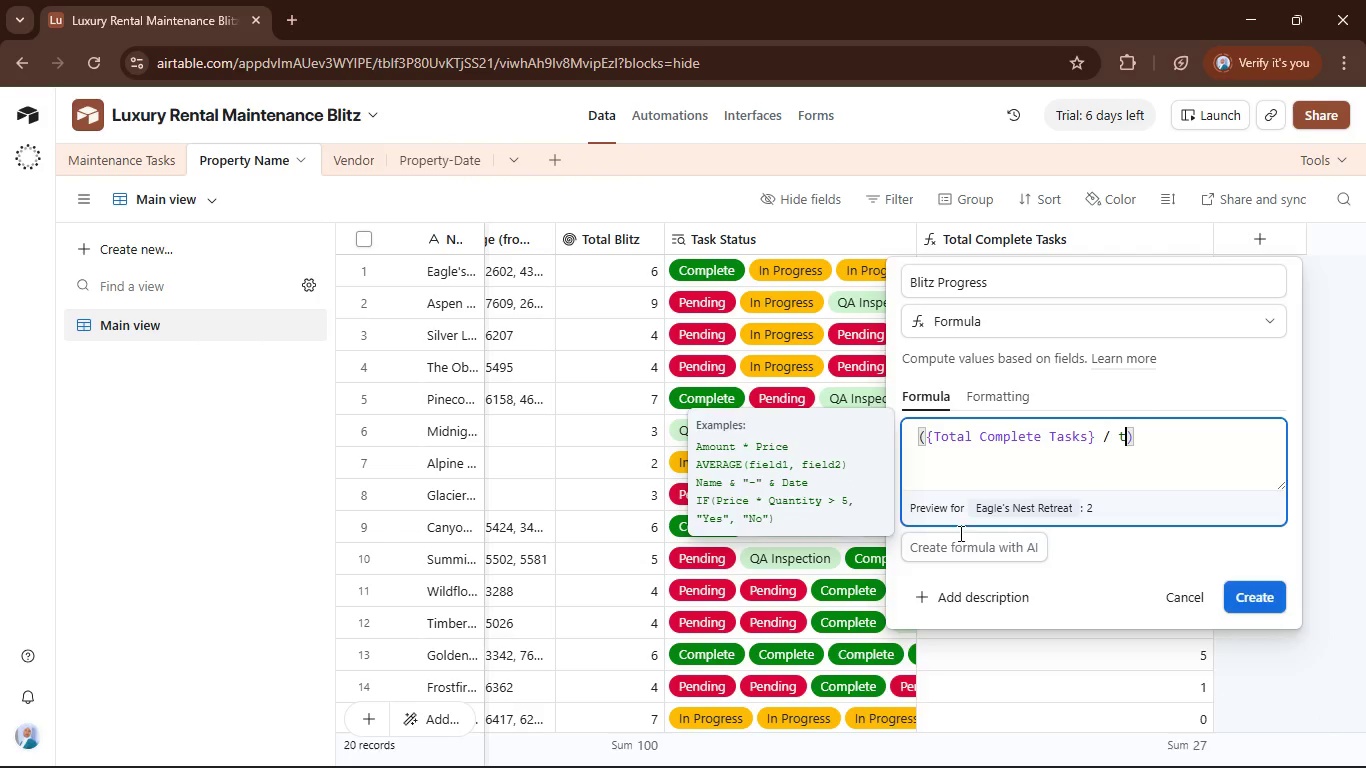 
key(O)
 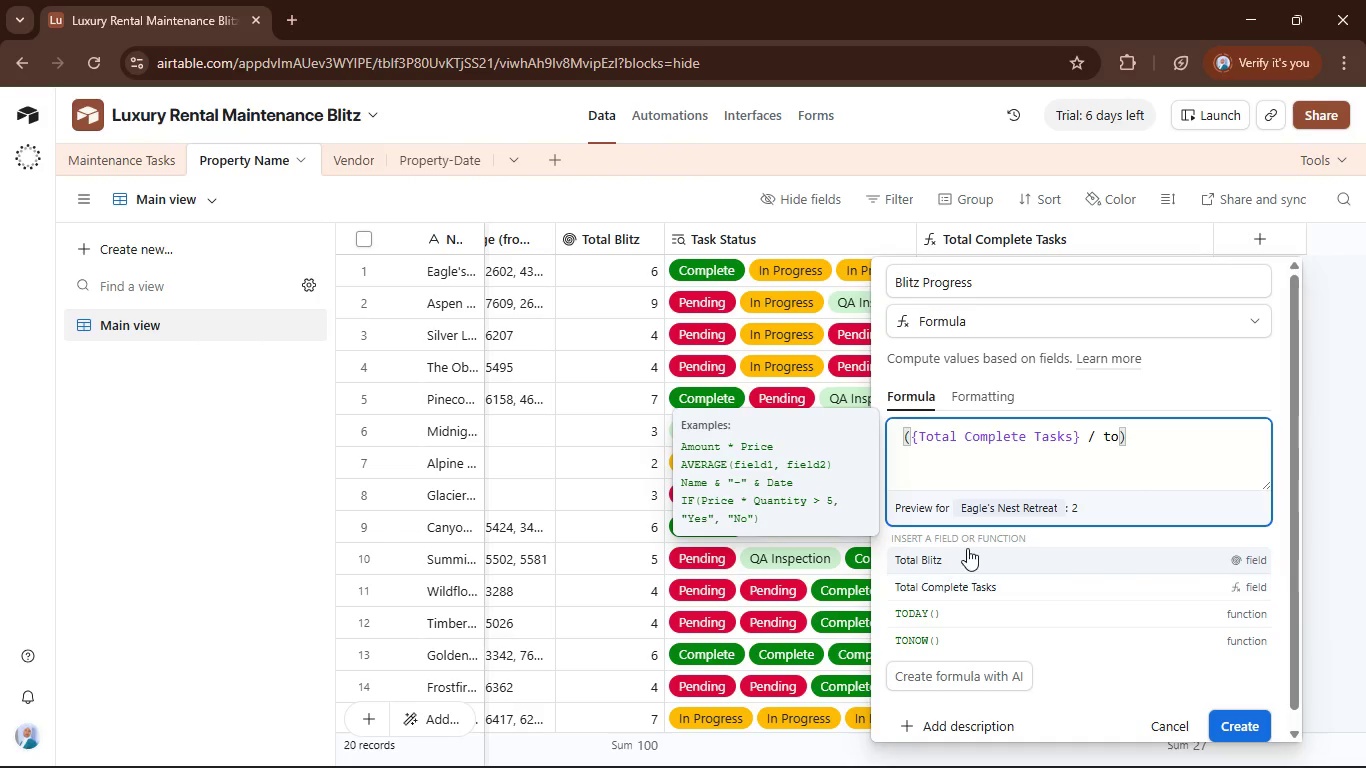 
left_click([967, 556])
 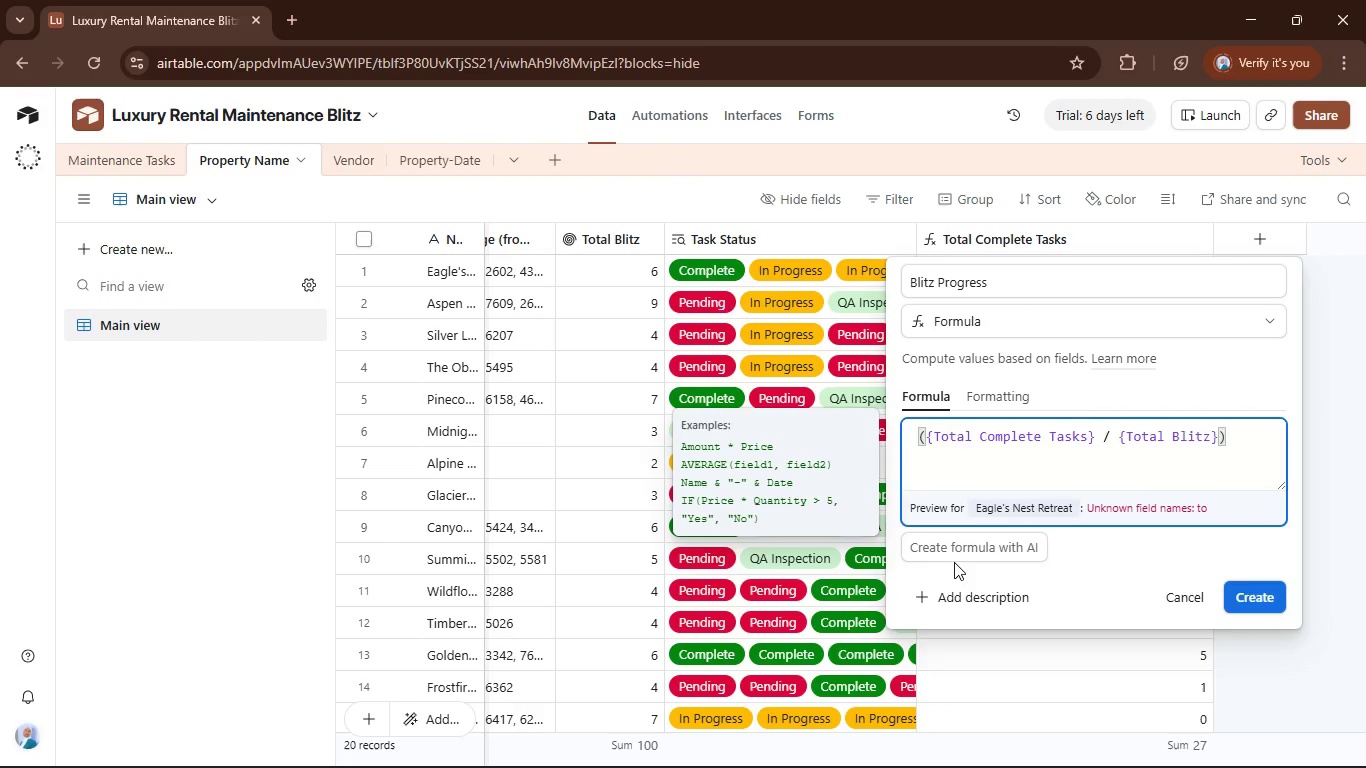 
key(ArrowRight)
 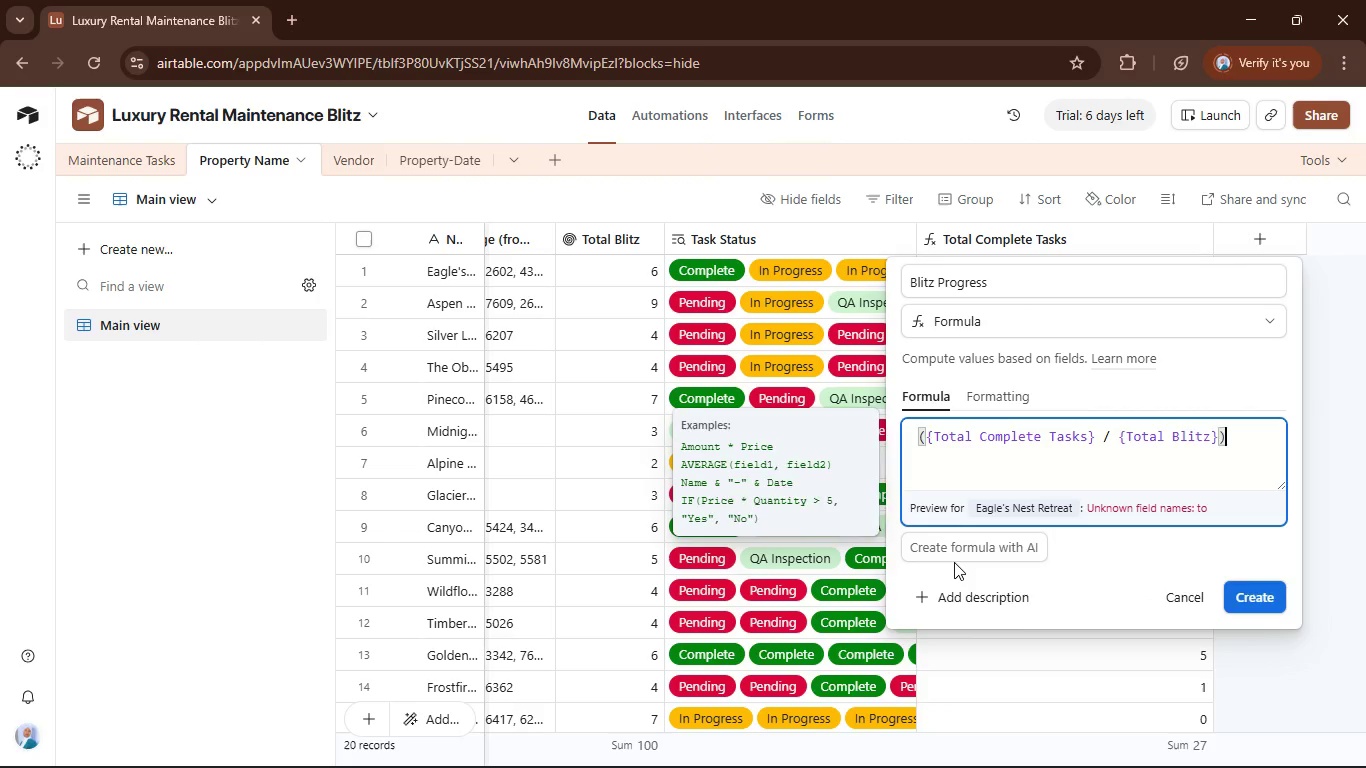 
key(Space)
 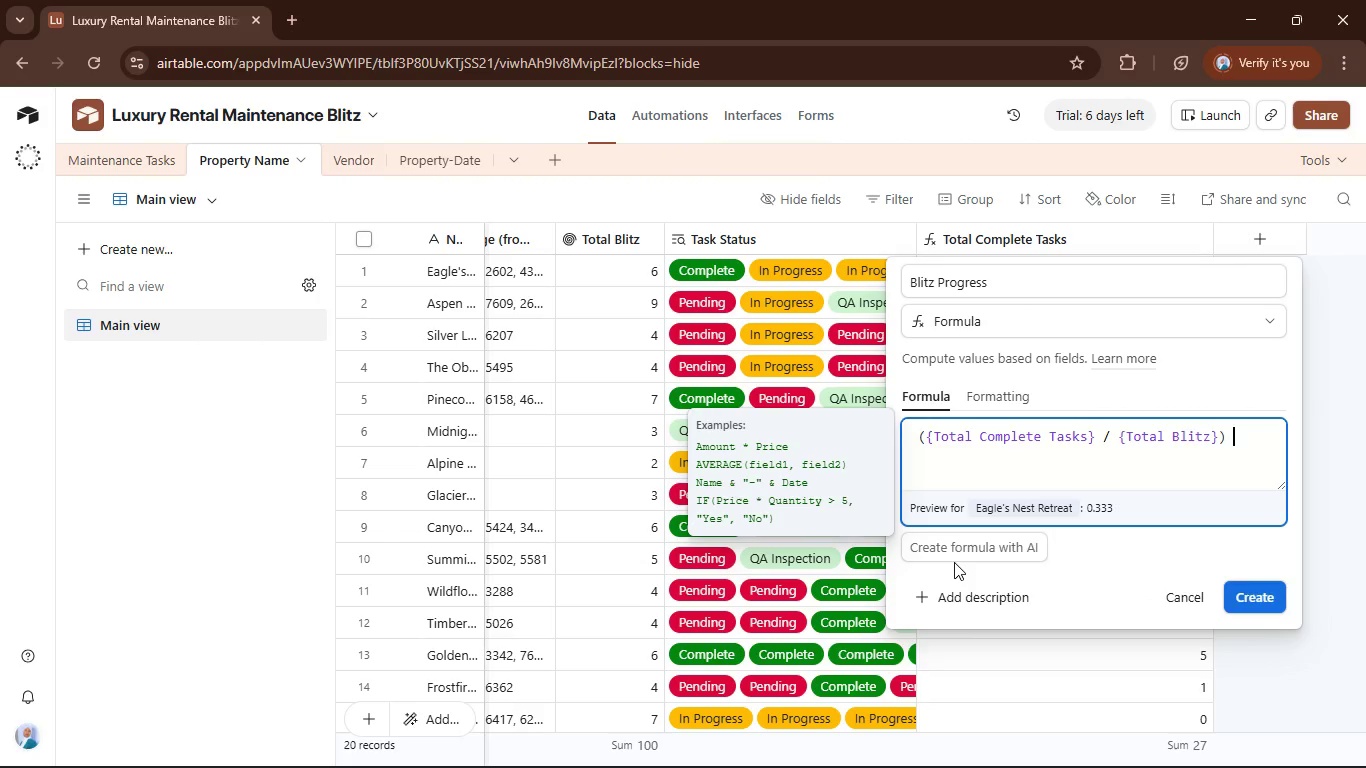 
key(Shift+8)
 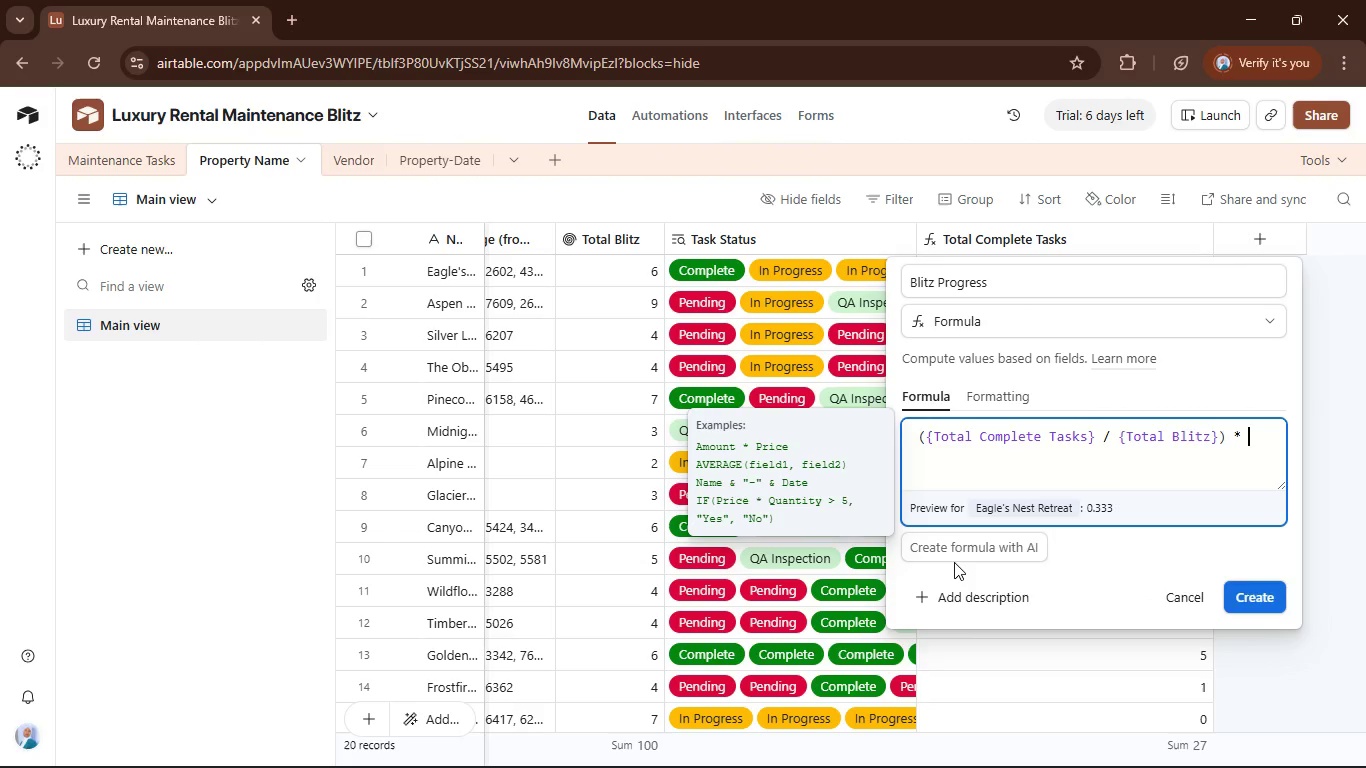 
key(Space)
 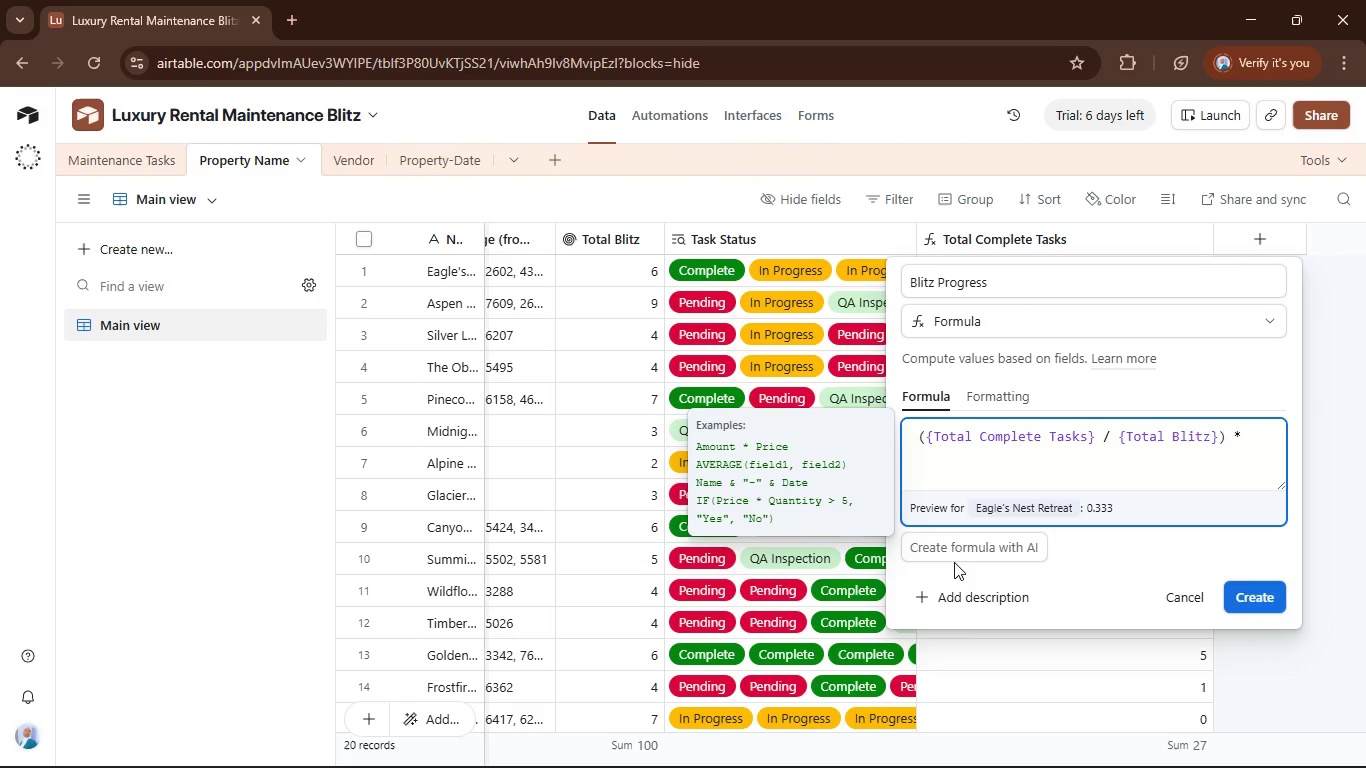 
key(Backspace)
 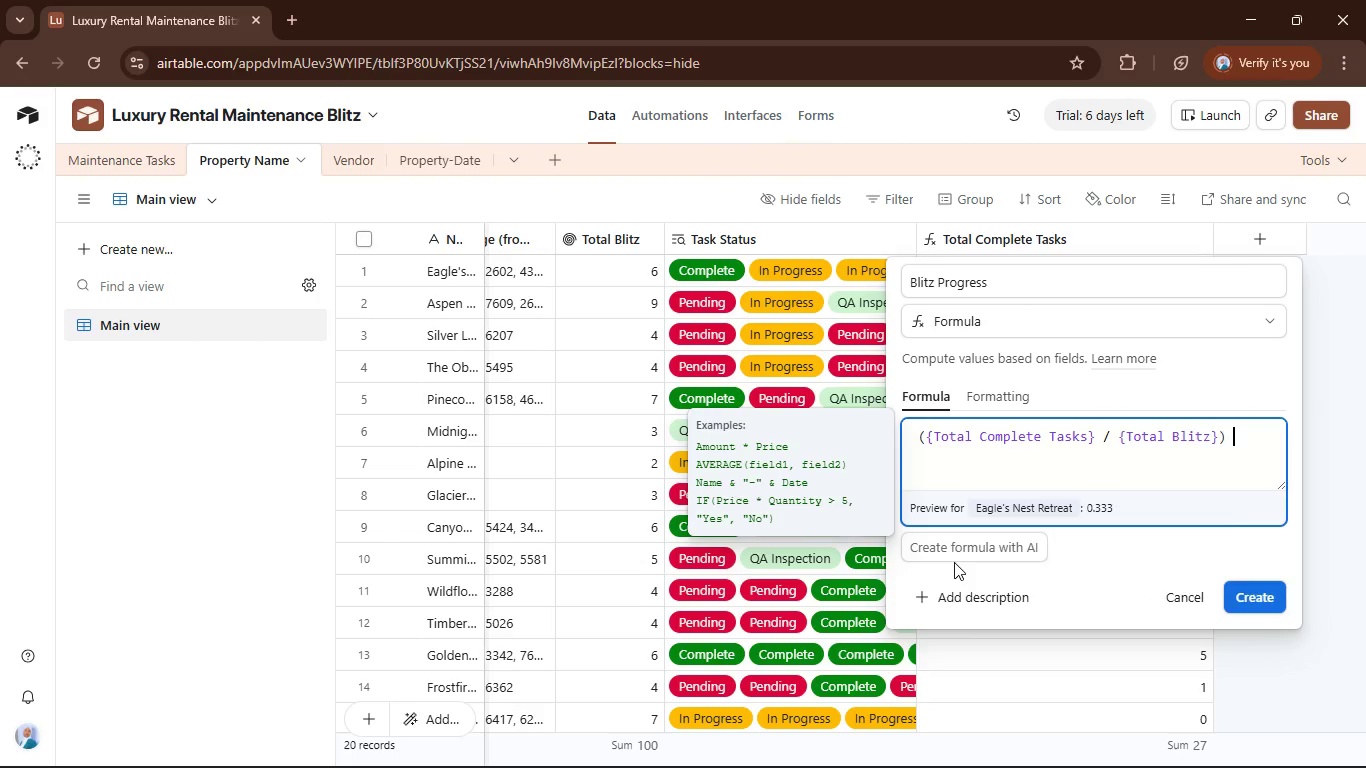 
key(Backspace)
 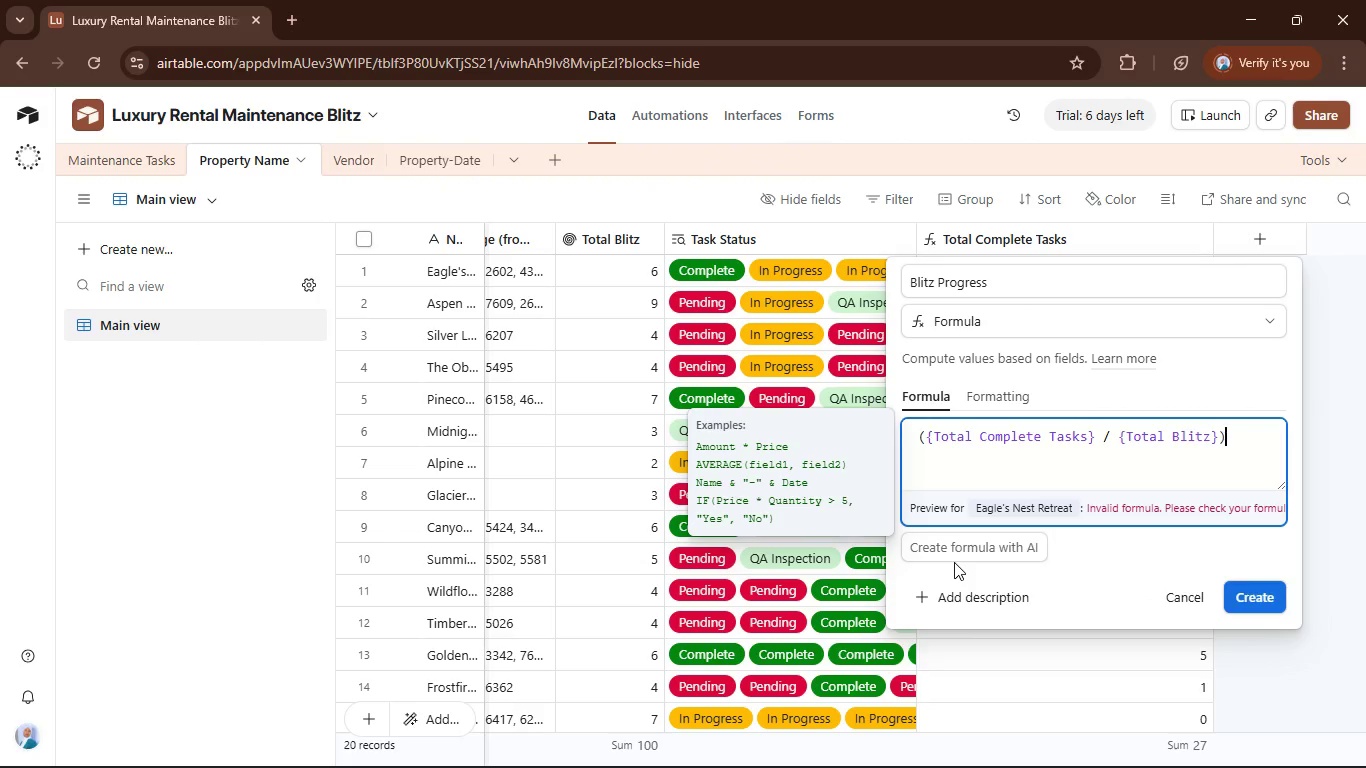 
key(Backspace)
 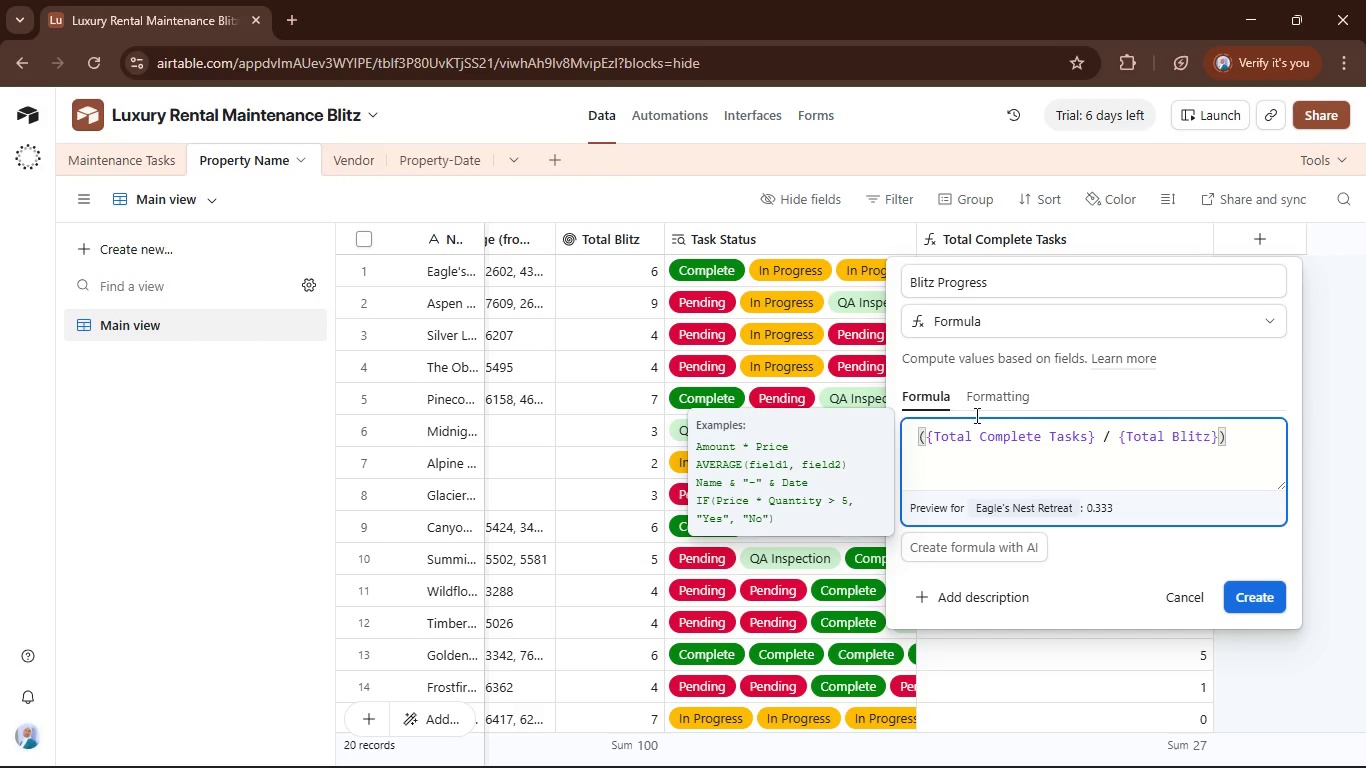 
left_click([991, 400])
 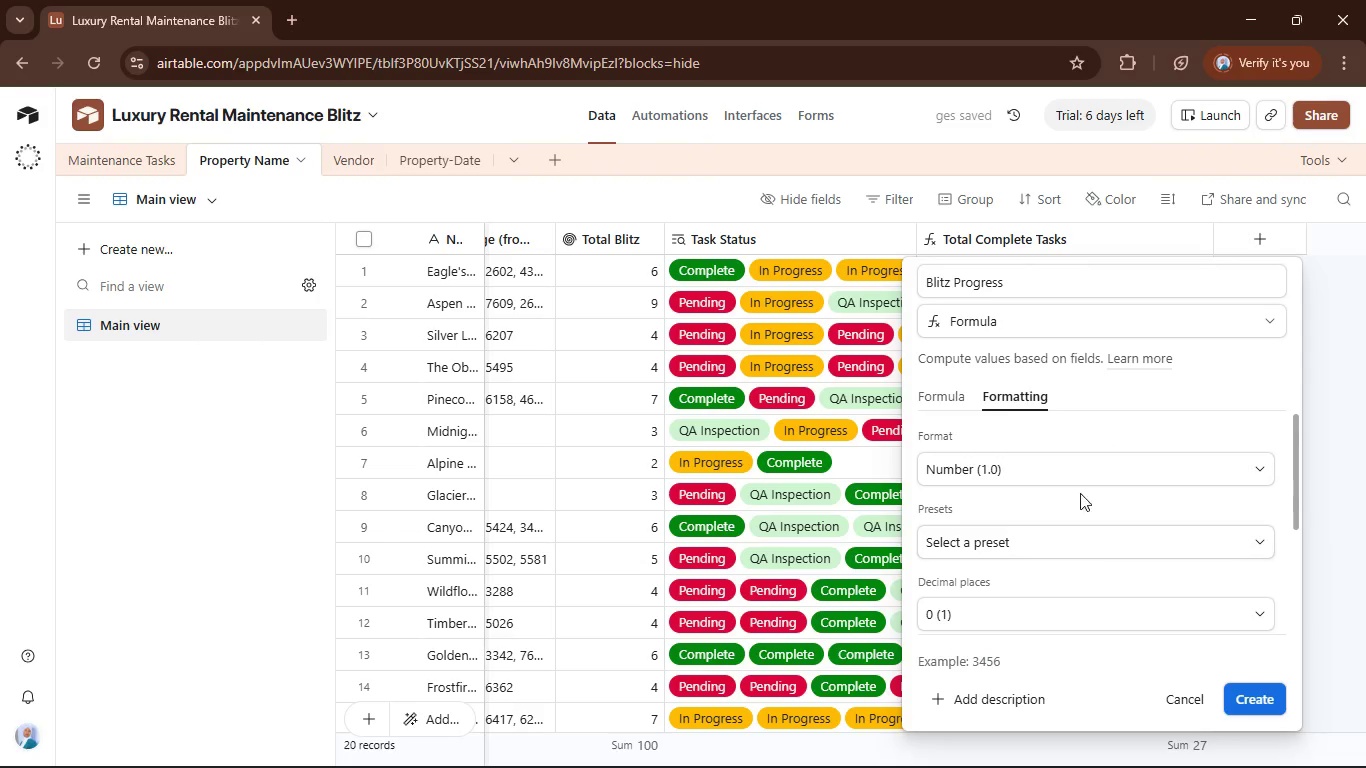 
left_click([1069, 463])
 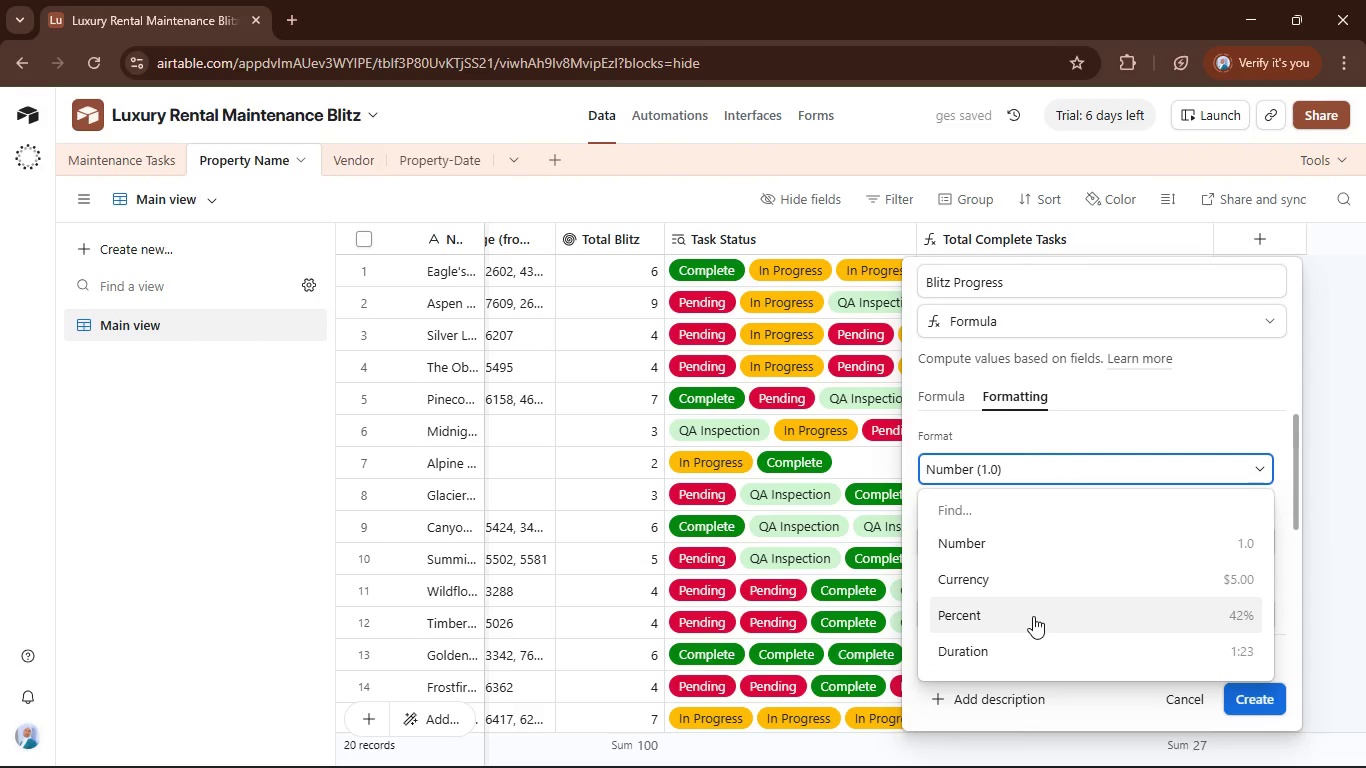 
left_click([1031, 615])
 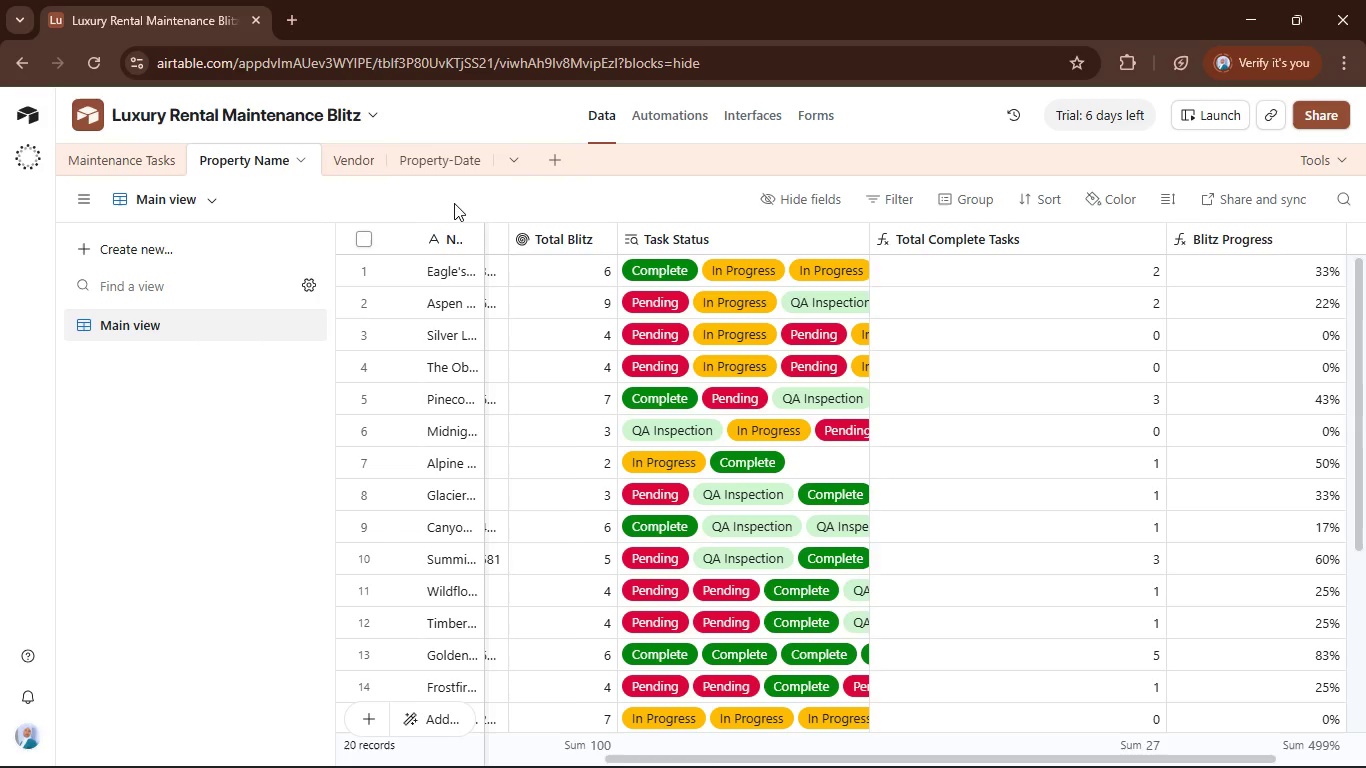 
wait(20.16)
 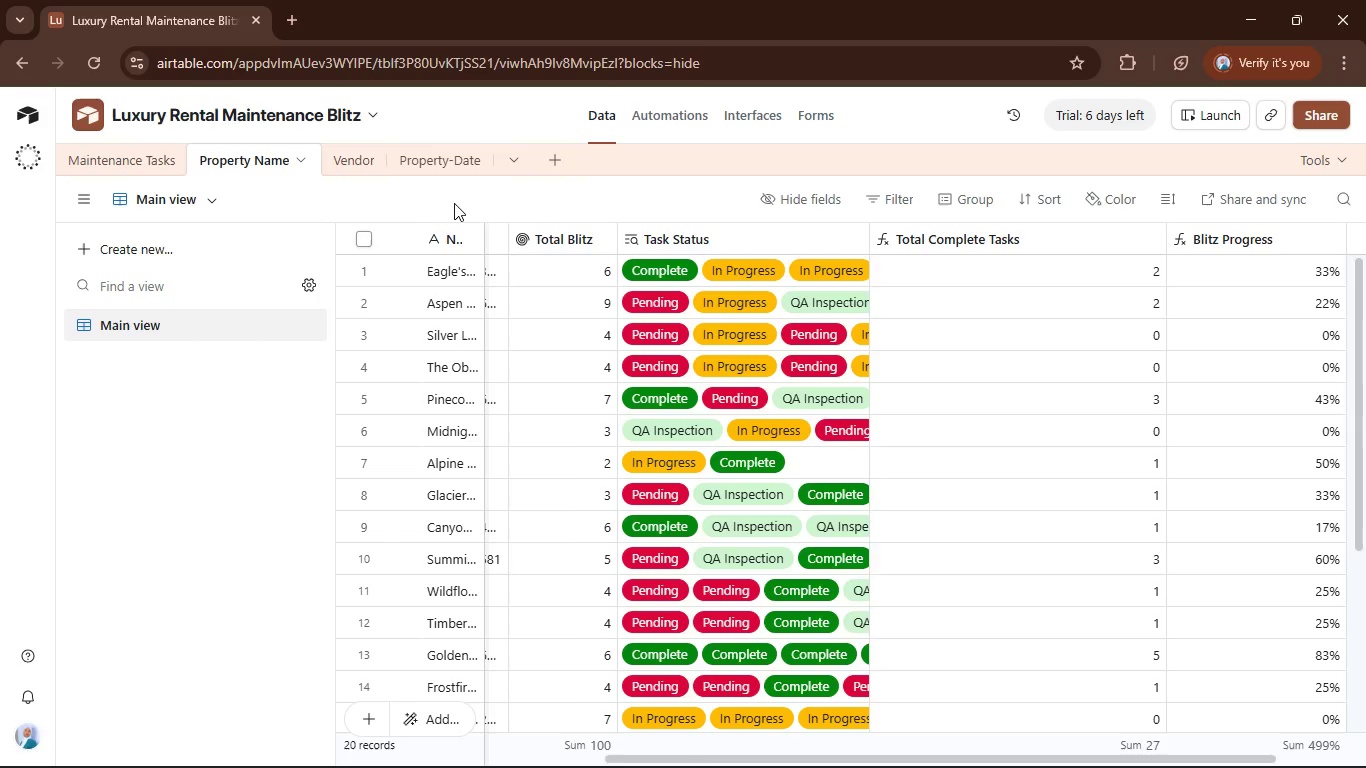 
left_click_drag(start_coordinate=[840, 761], to_coordinate=[1116, 757])
 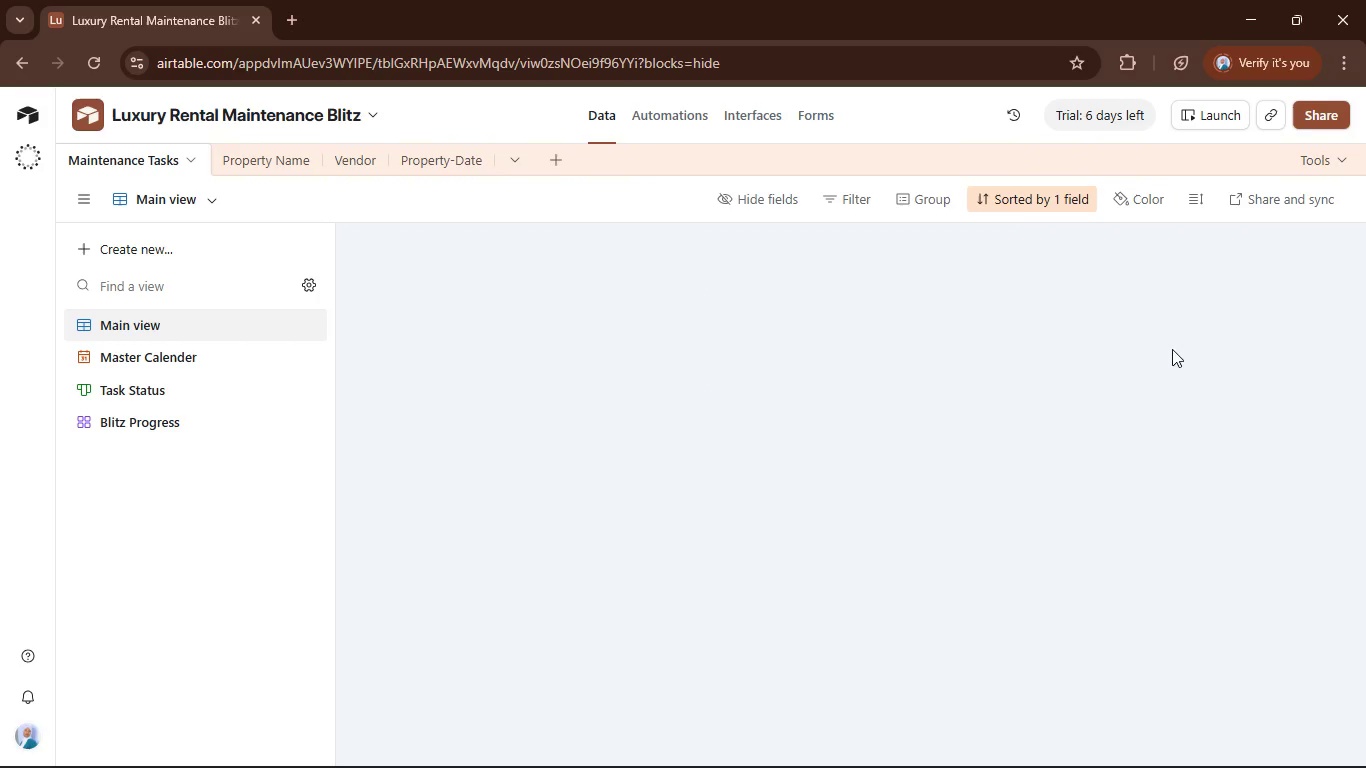 
wait(5.52)
 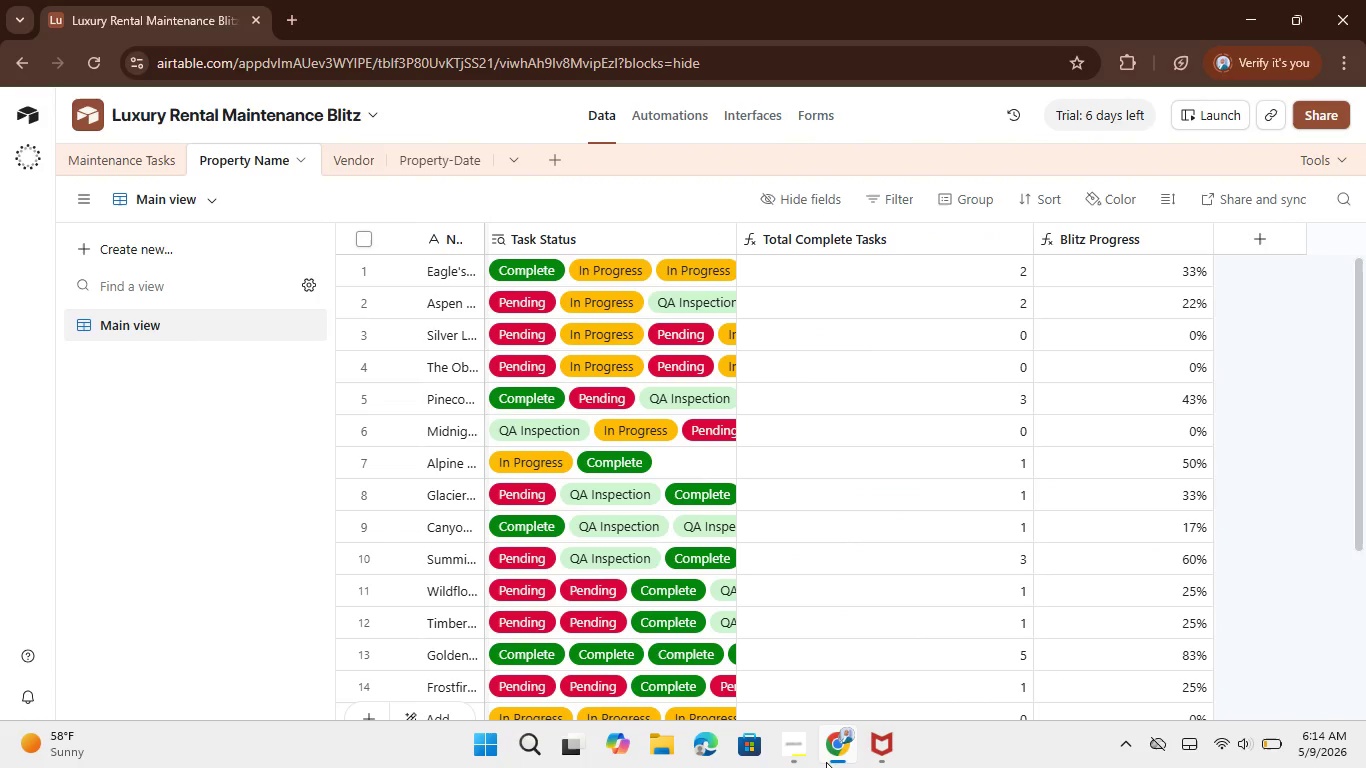 
left_click_drag(start_coordinate=[902, 754], to_coordinate=[1257, 762])
 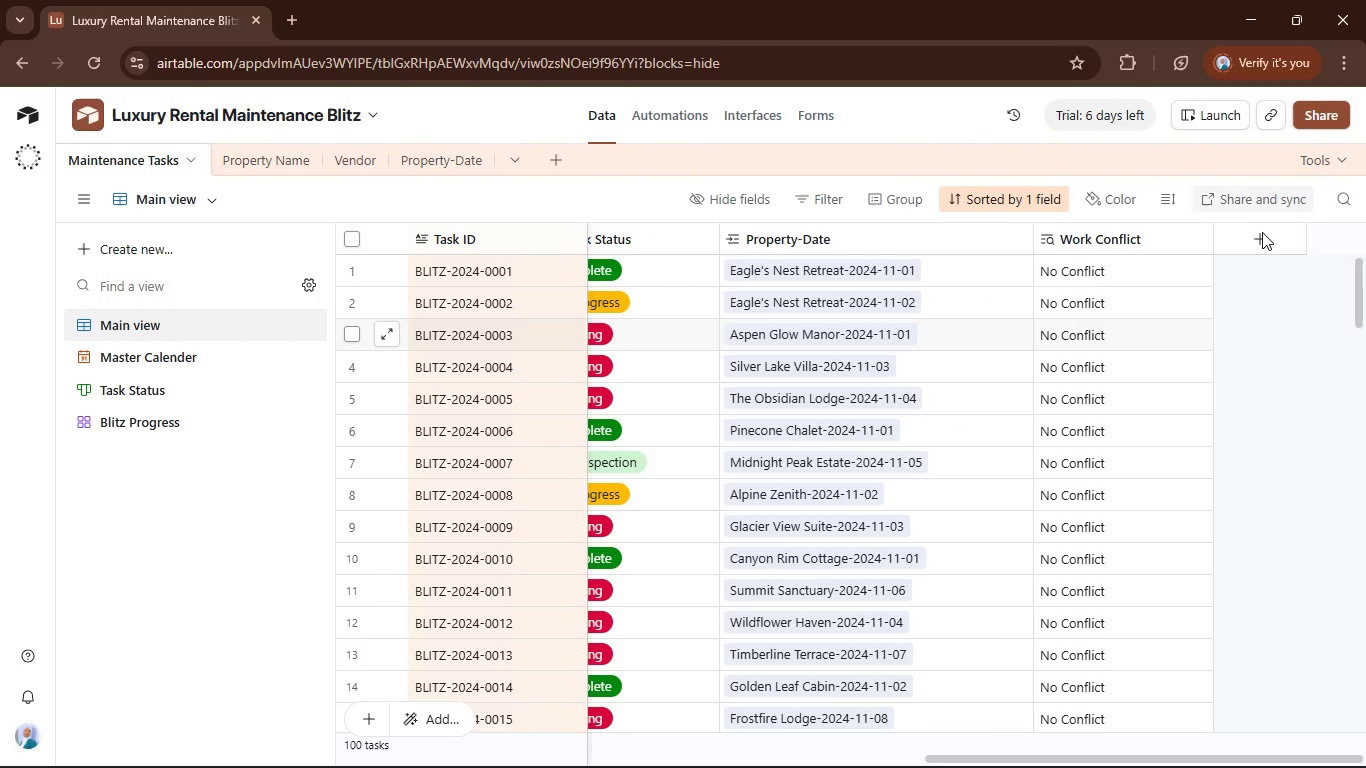 
left_click([1258, 234])
 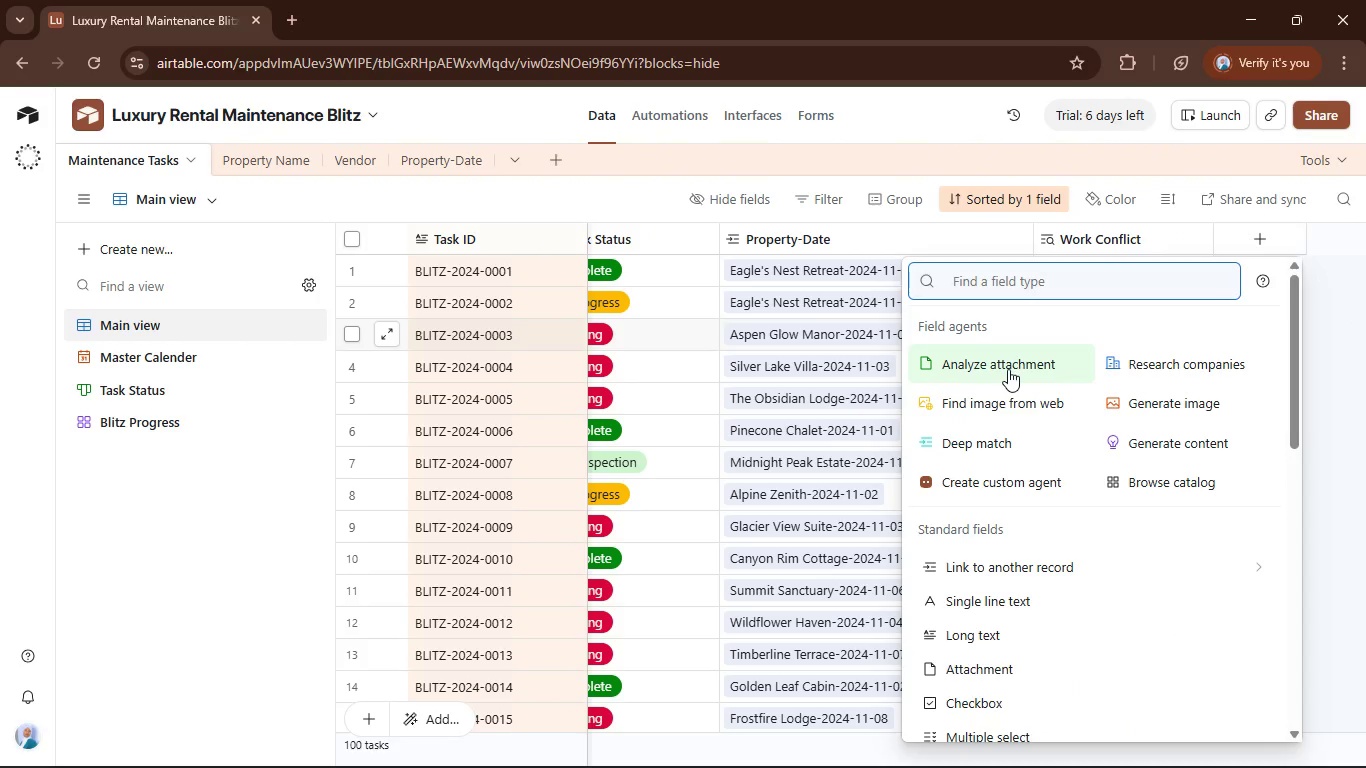 
hold_key(key=ShiftRight, duration=0.31)
 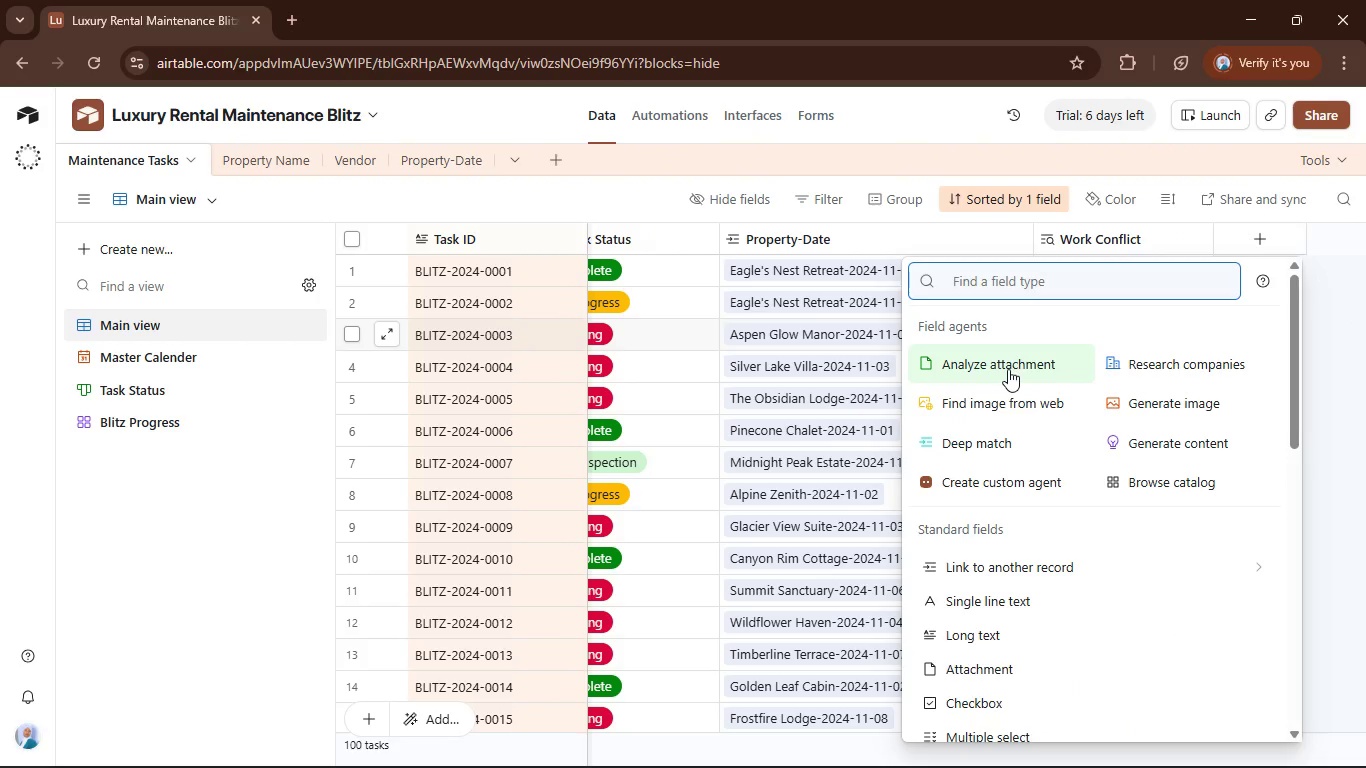 
type(lo)
 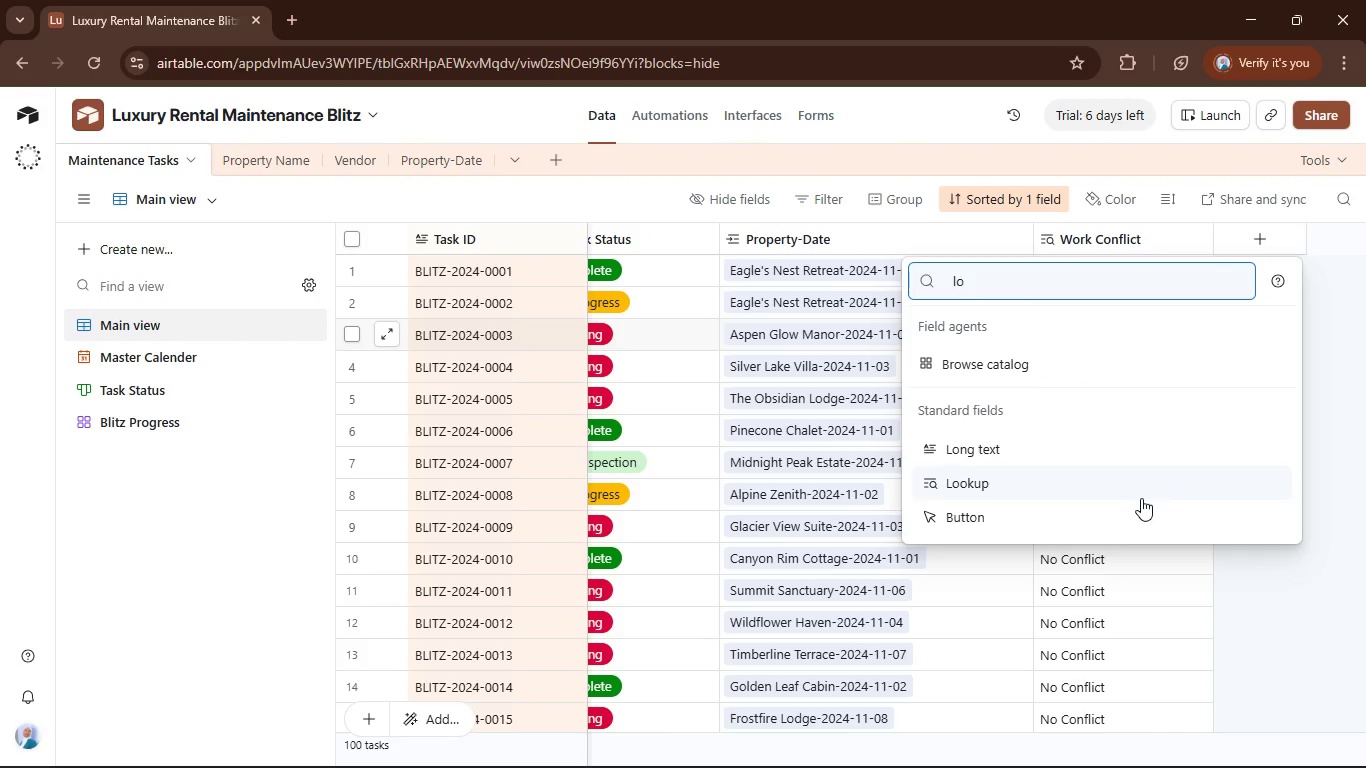 
left_click([1140, 499])
 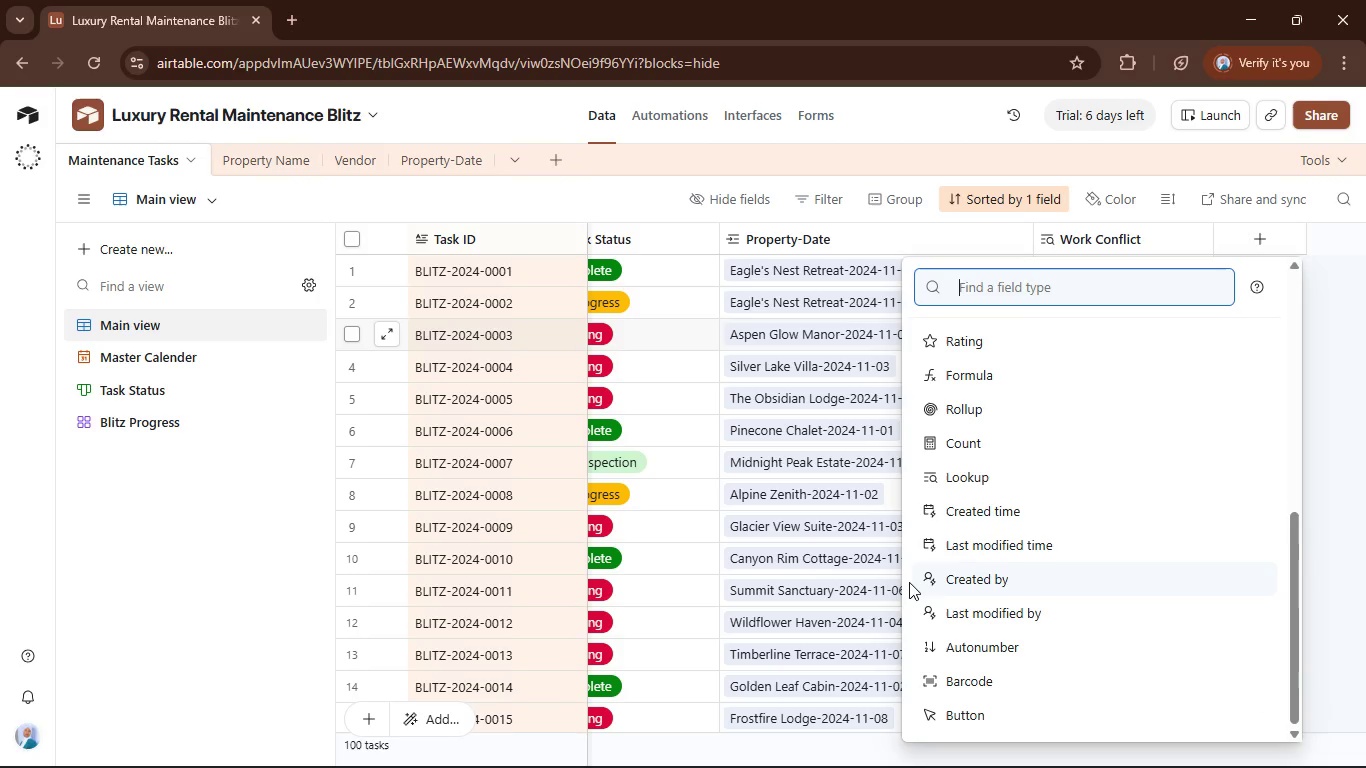 
left_click([1021, 454])
 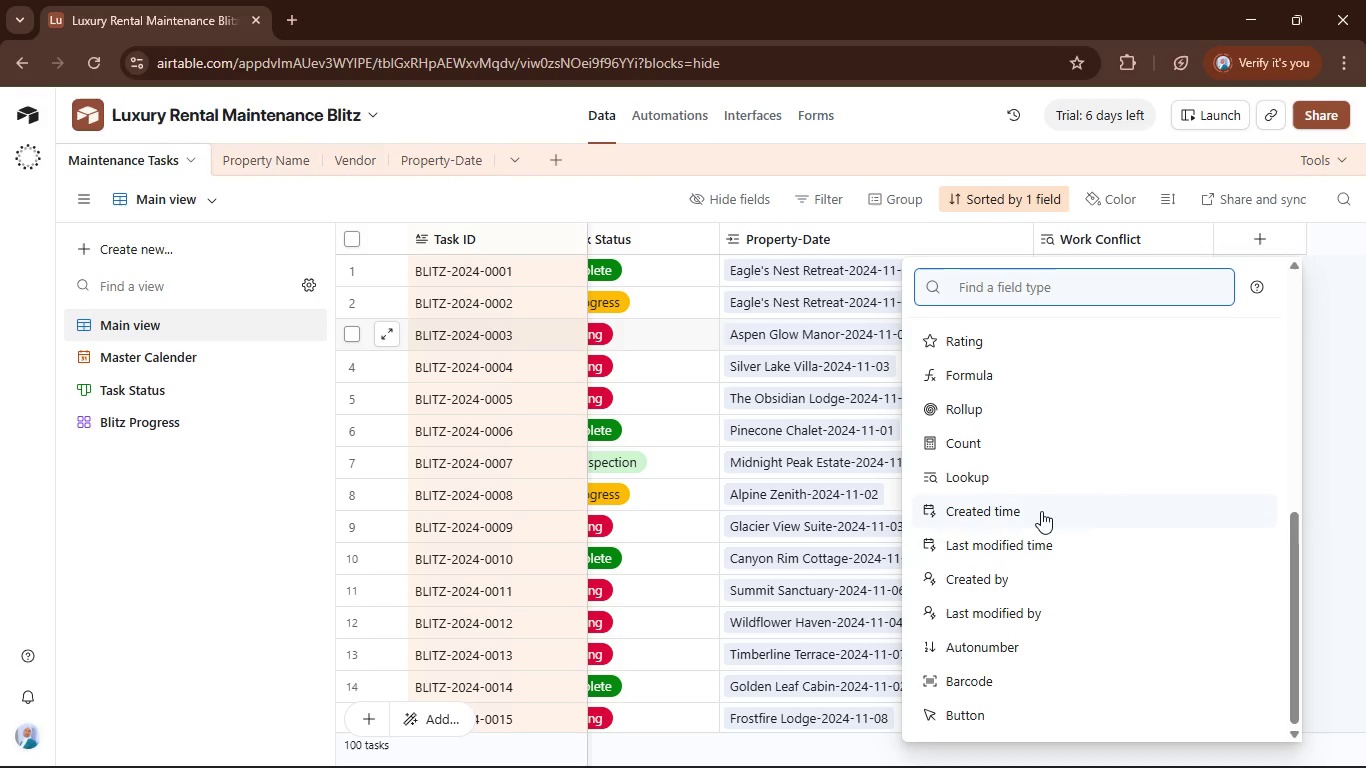 
left_click([1038, 471])
 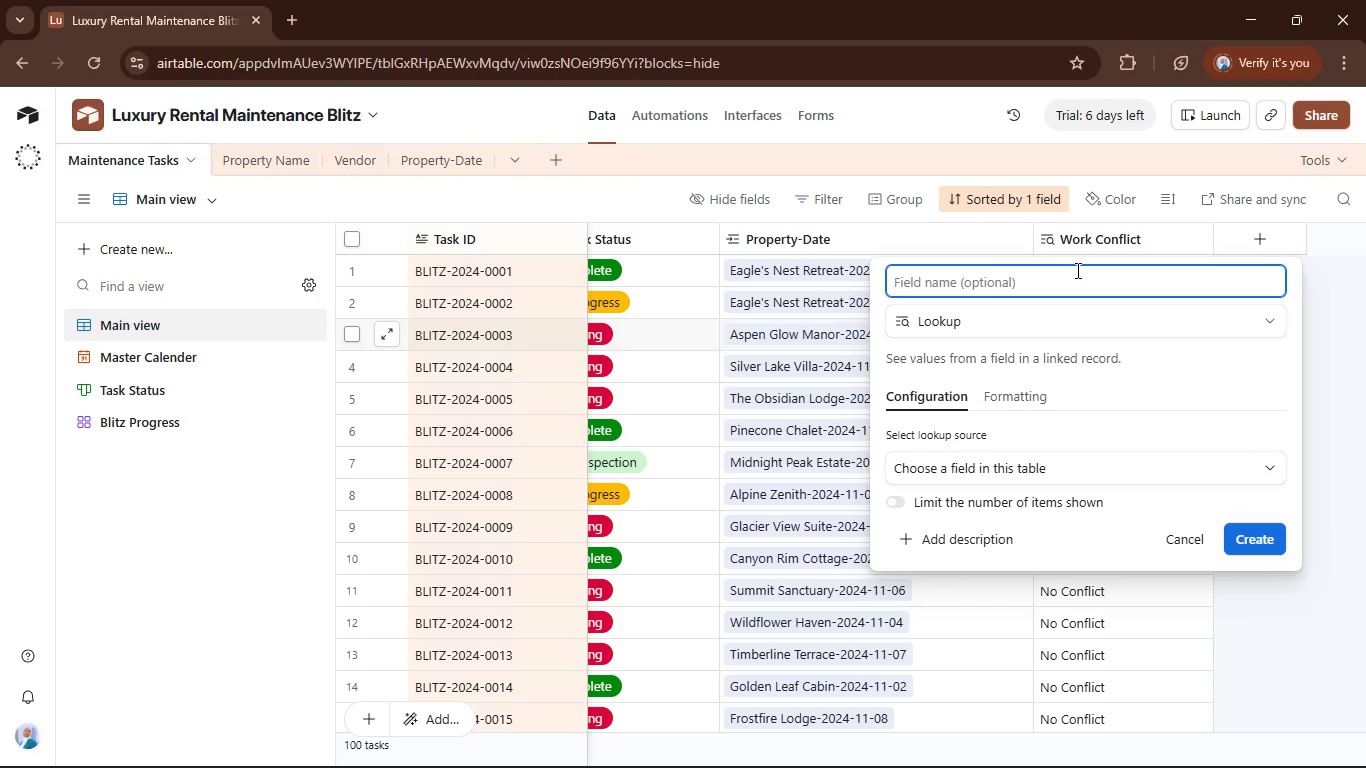 
type(Blitz Progress)
 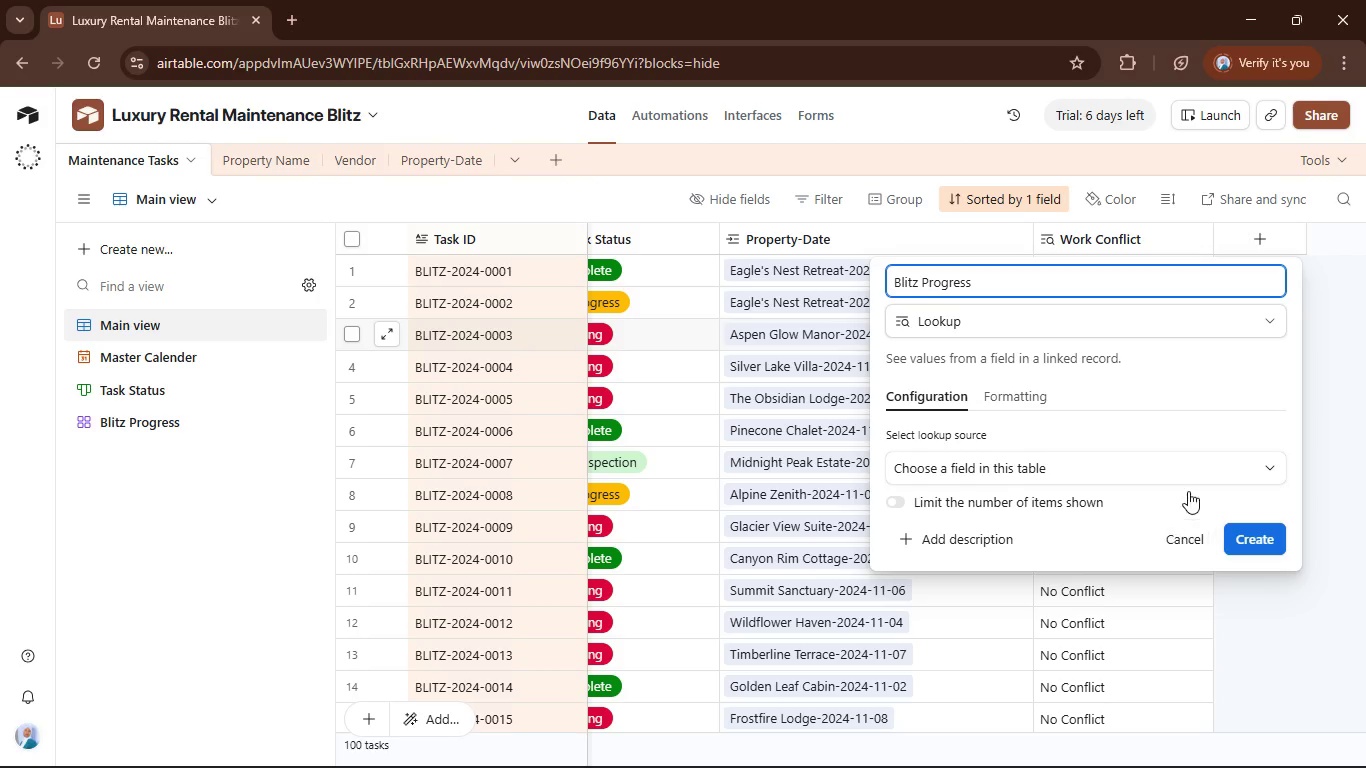 
left_click([1195, 467])
 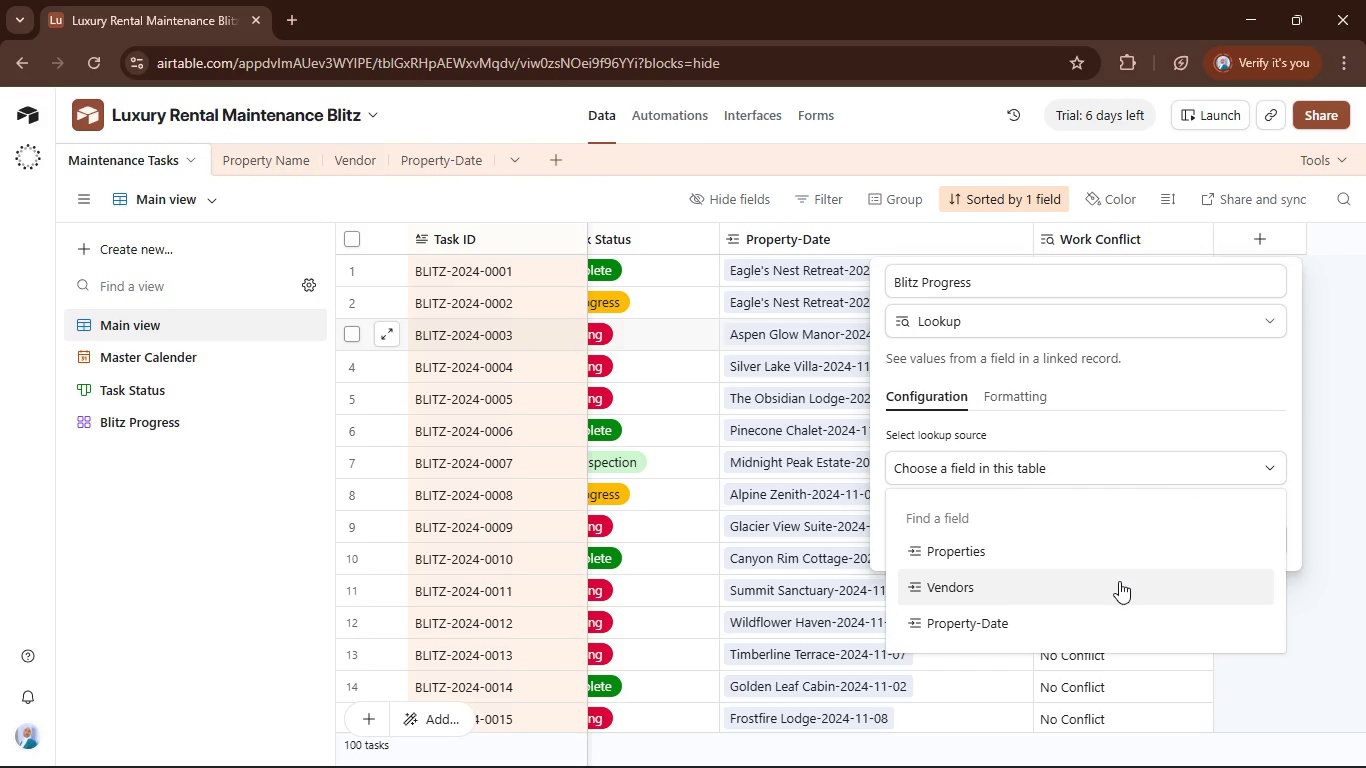 
left_click([1119, 562])
 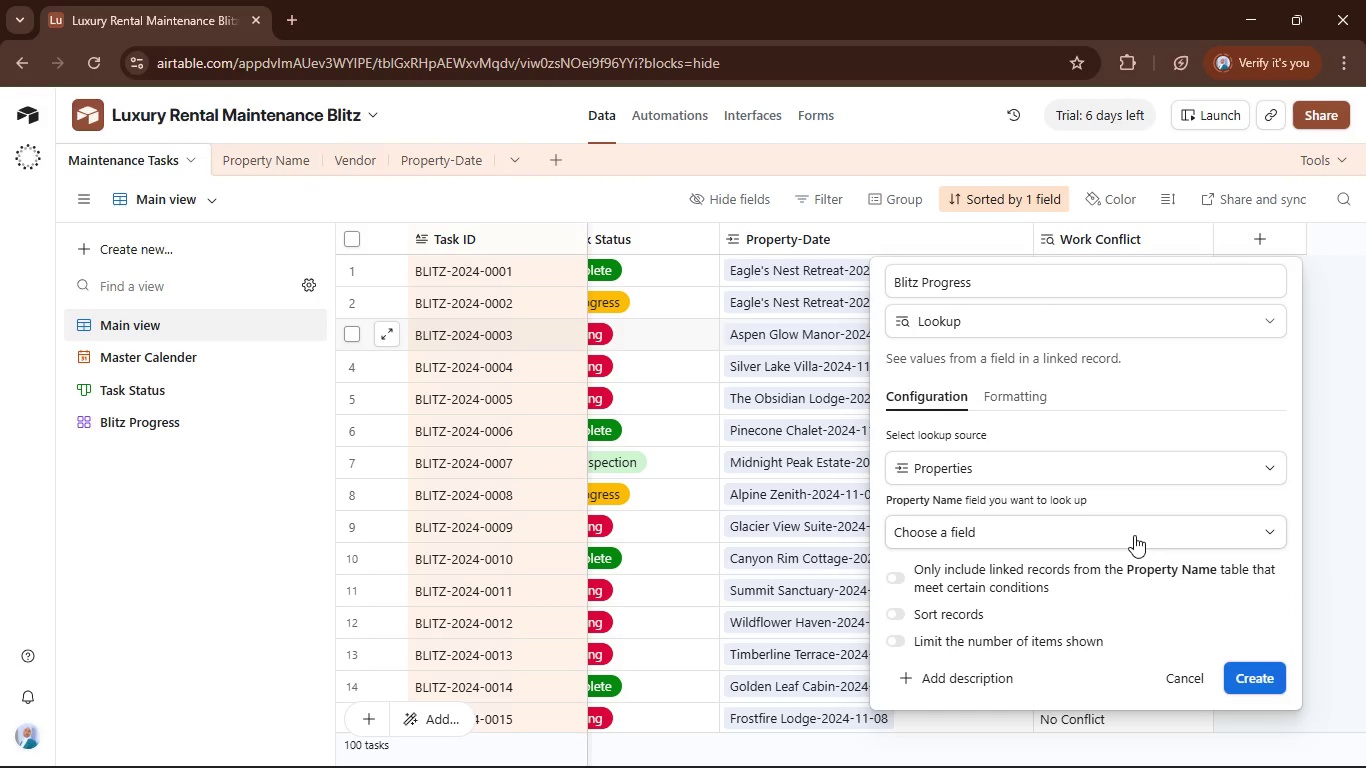 
left_click([1134, 535])
 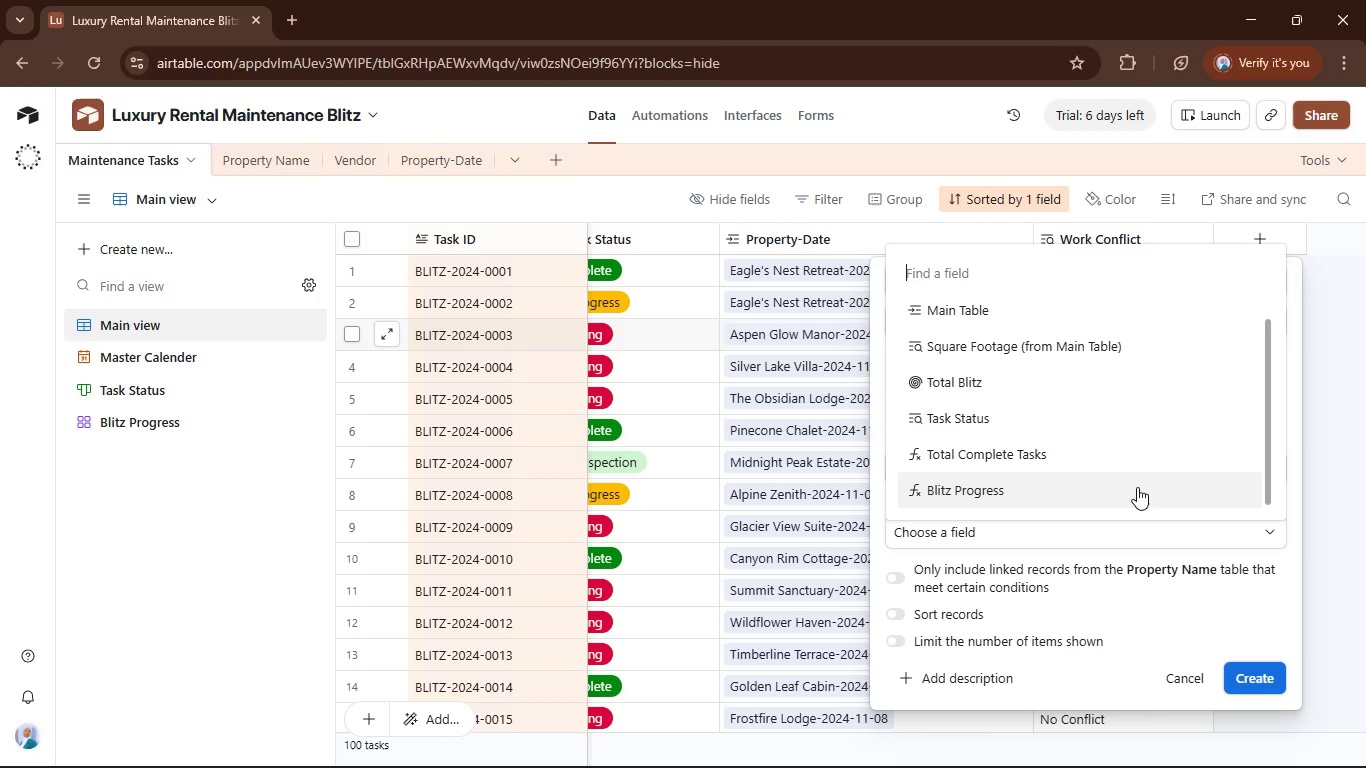 
left_click([1137, 487])
 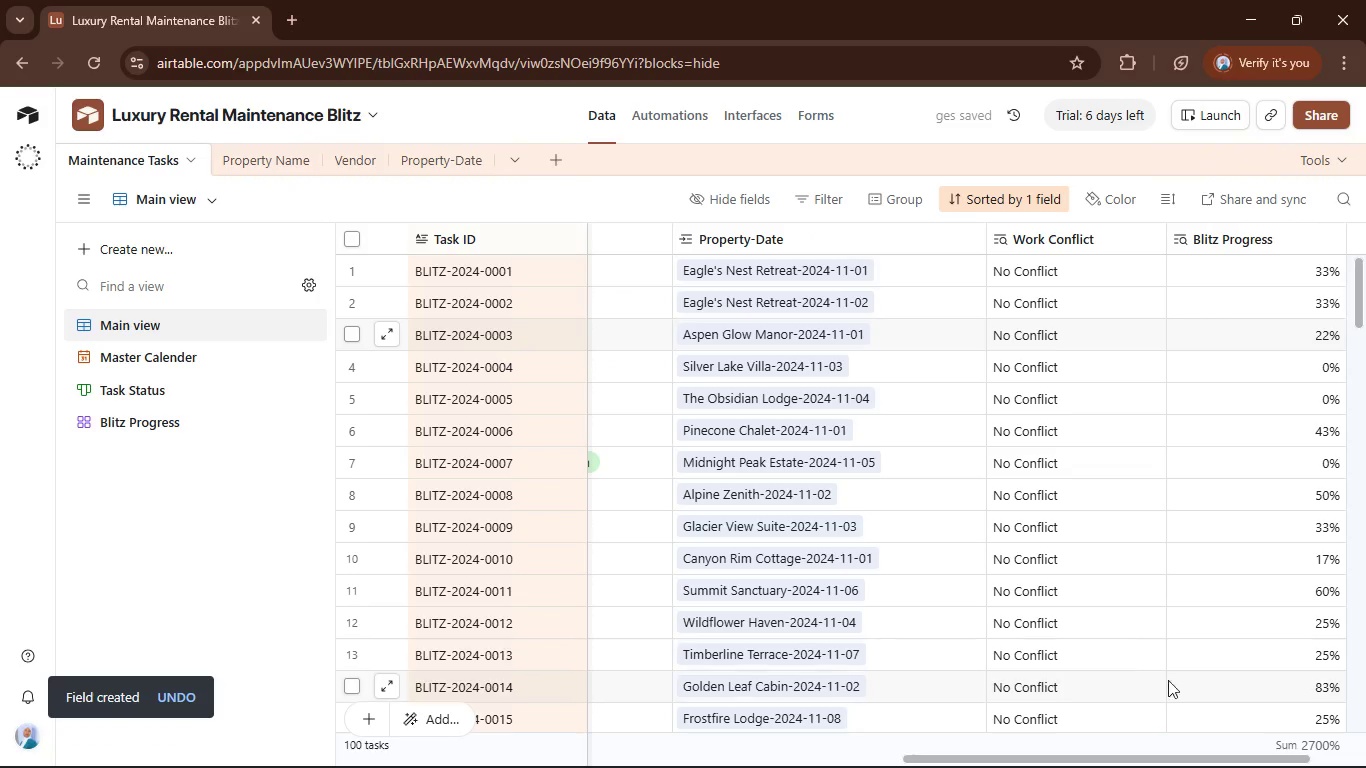 
left_click_drag(start_coordinate=[1104, 757], to_coordinate=[1335, 757])
 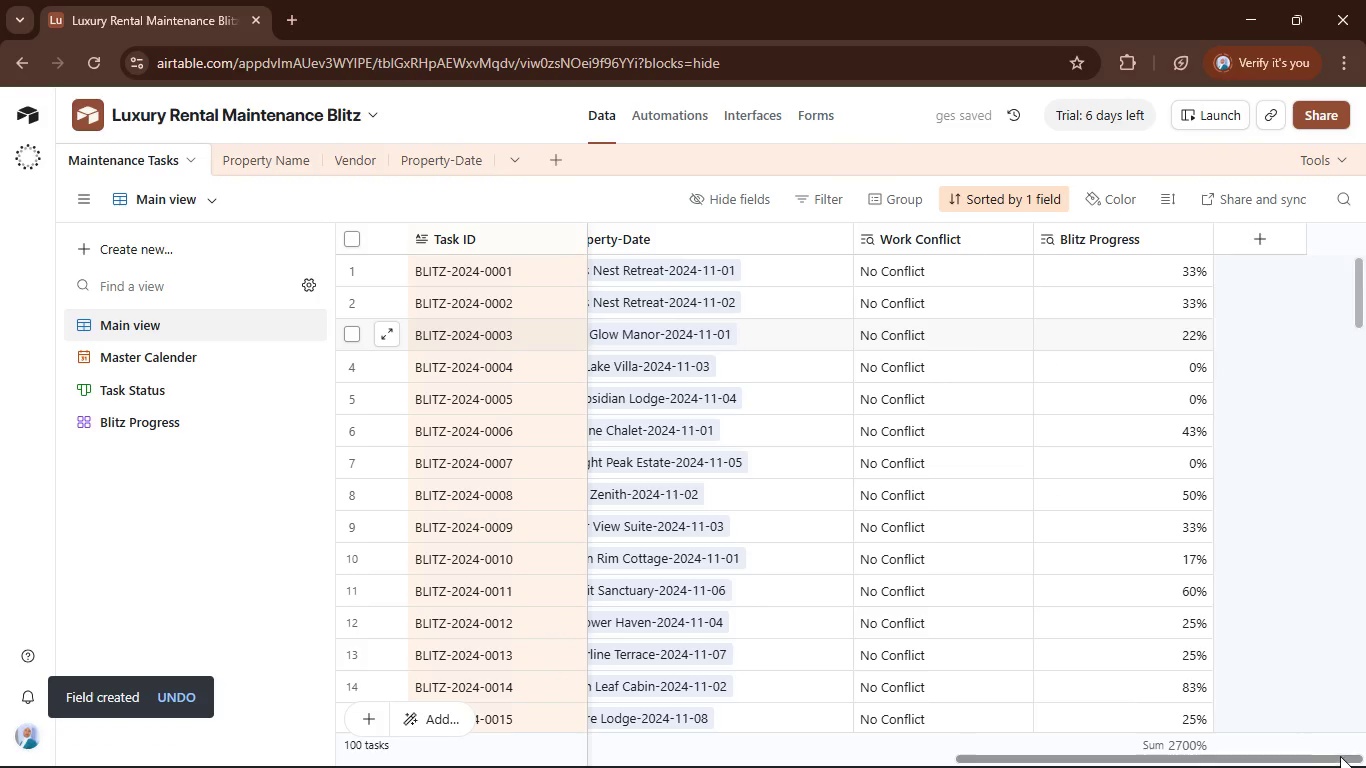 
left_click([1335, 757])
 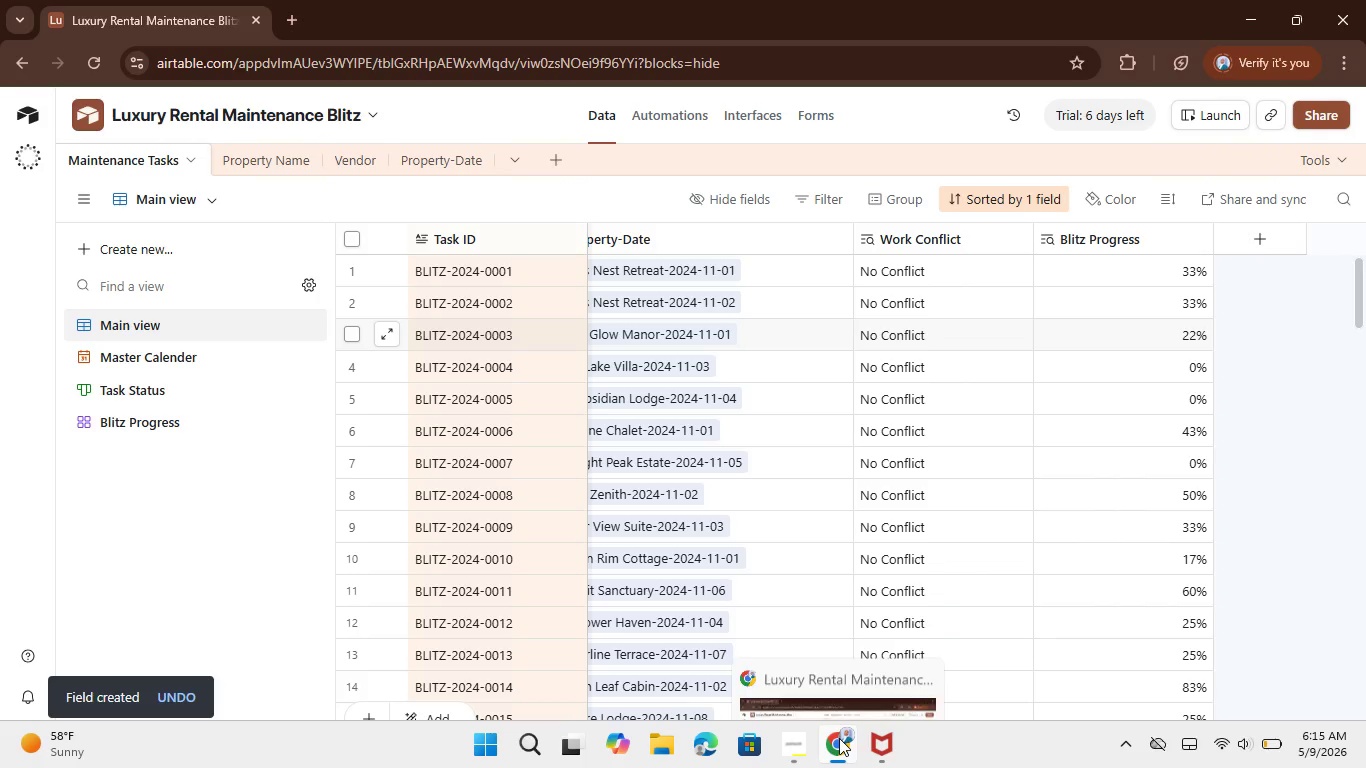 
wait(6.14)
 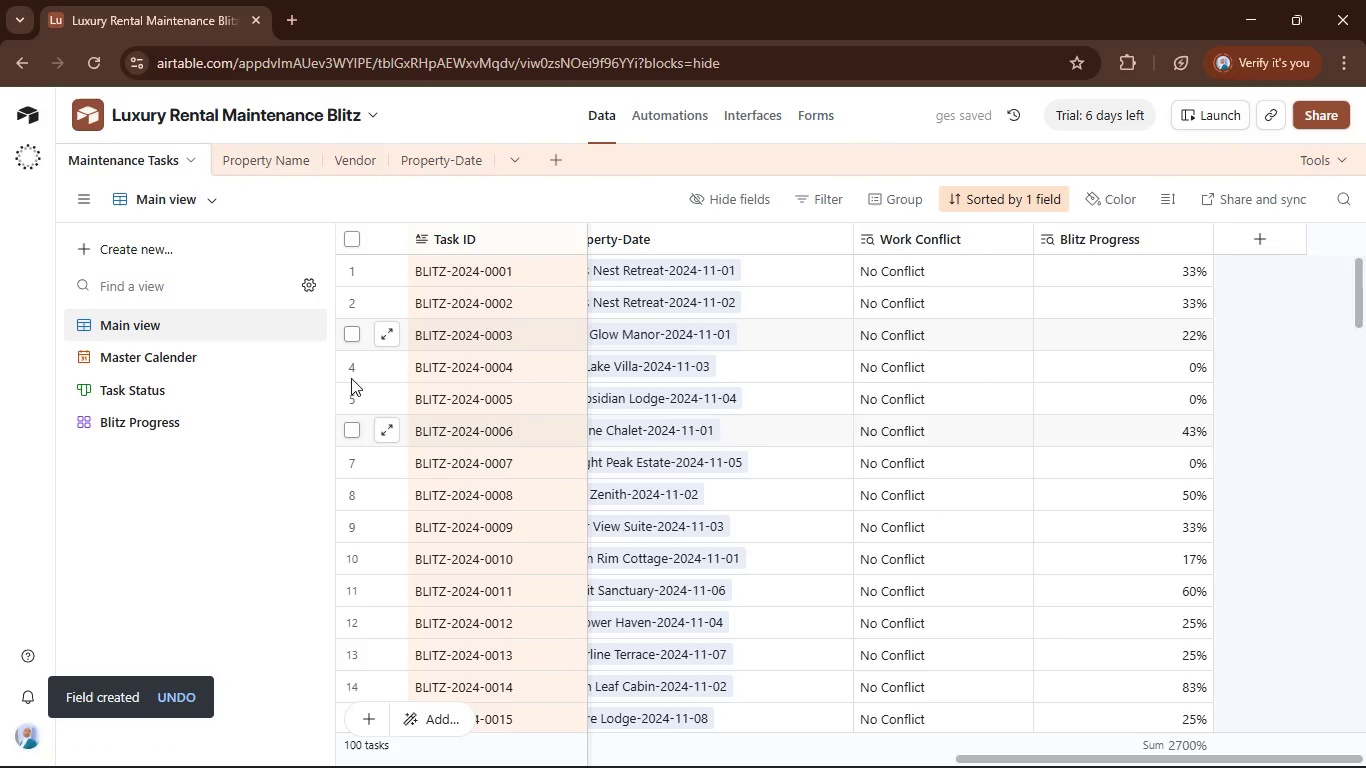 
left_click([801, 742])